 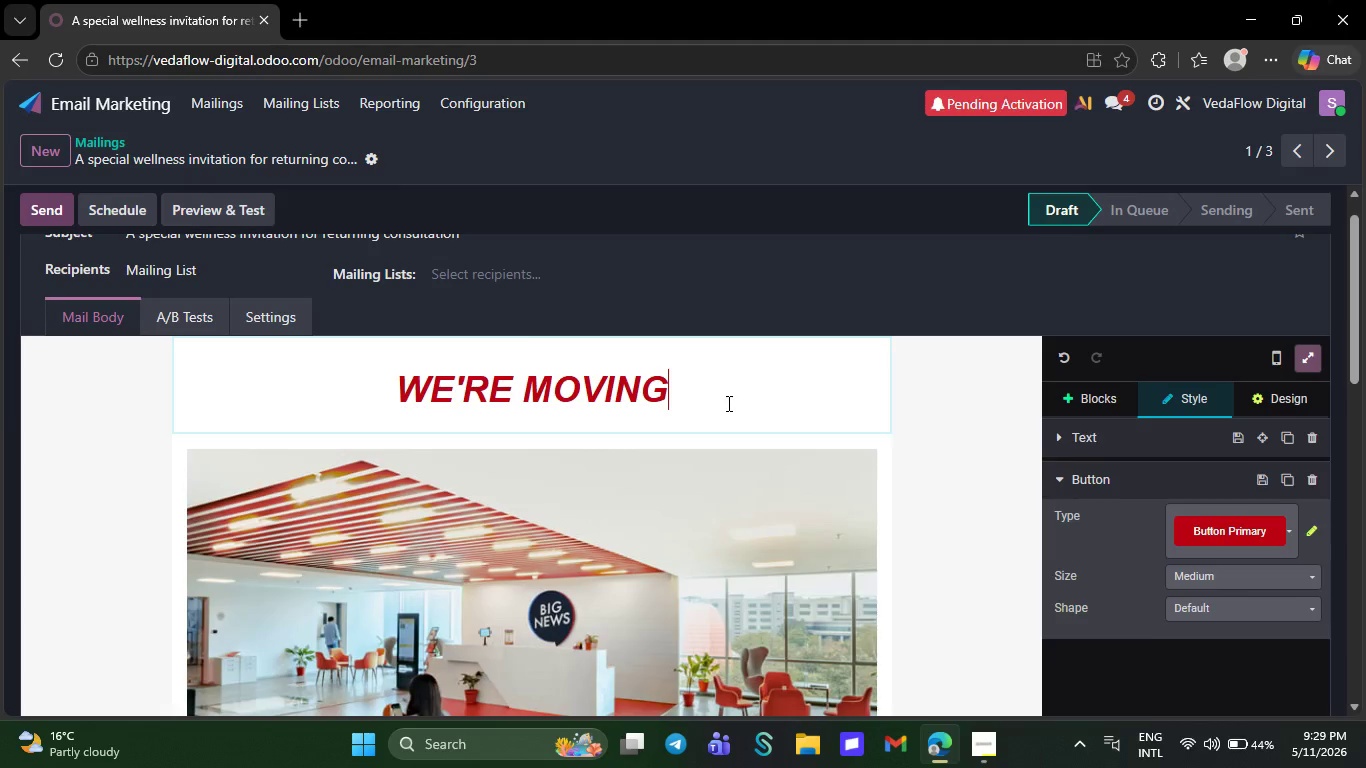 
key(Backspace)
 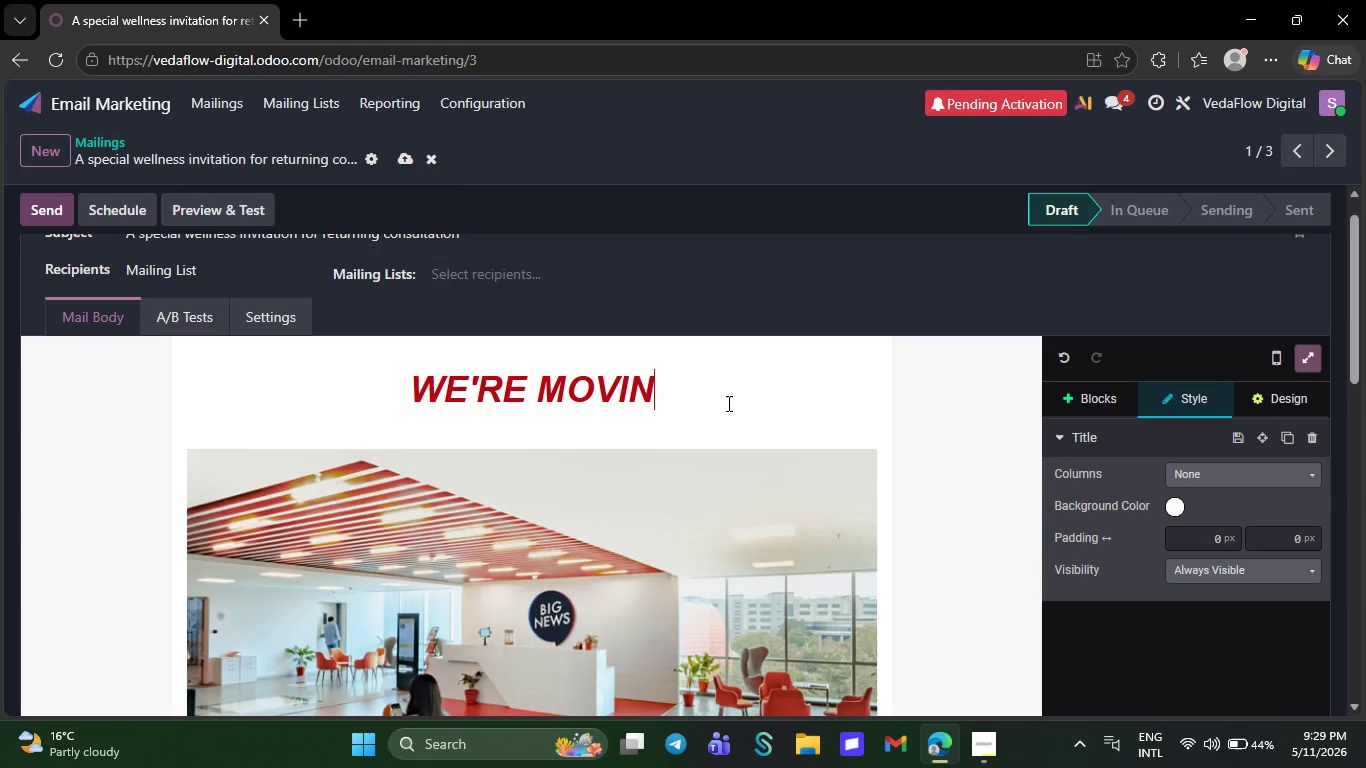 
key(Backspace)
 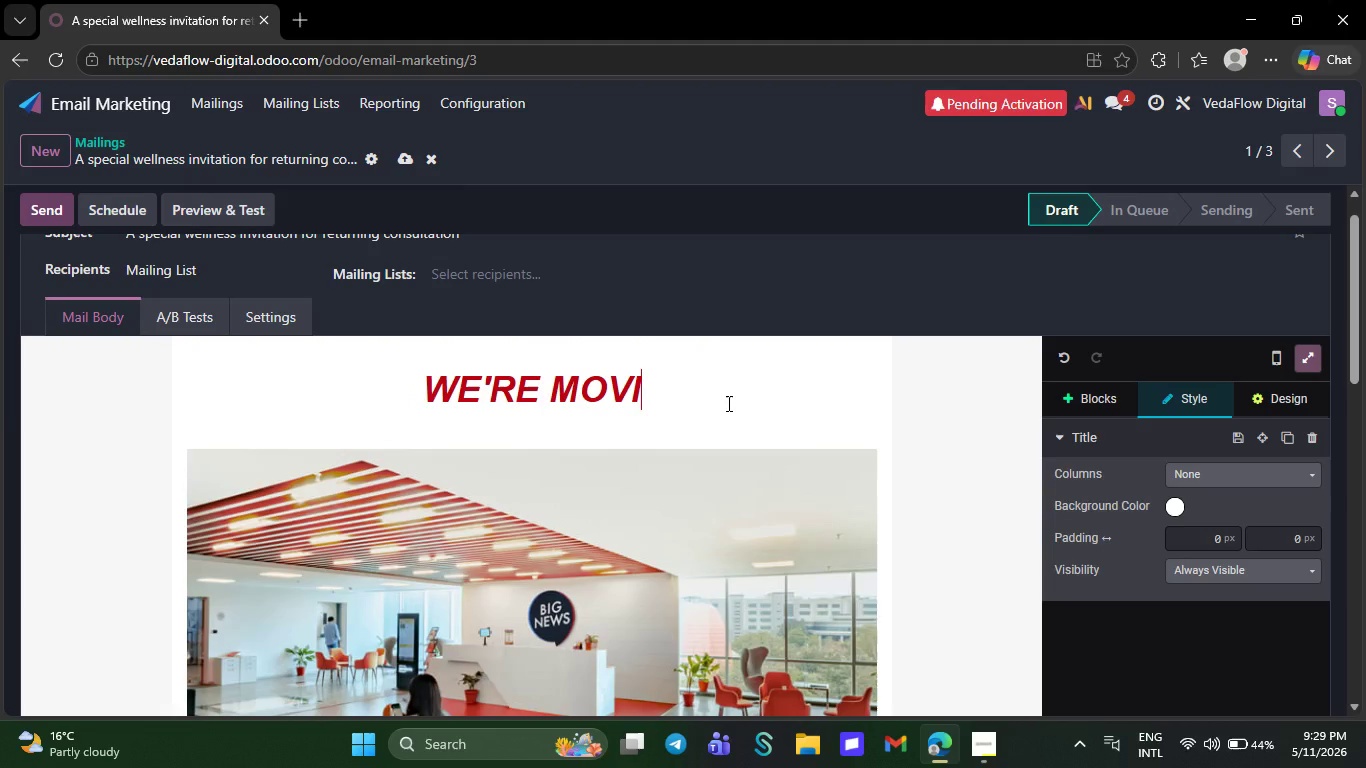 
key(Backspace)
 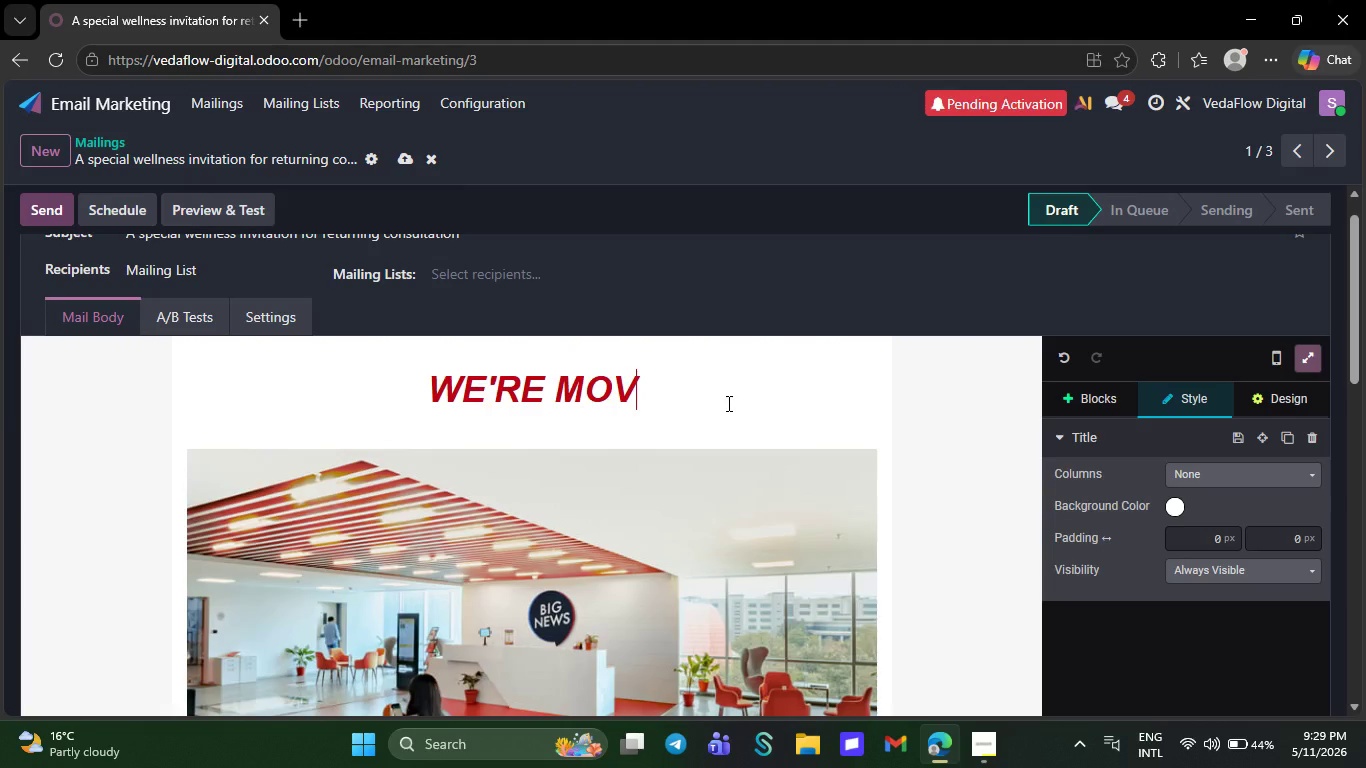 
key(Backspace)
 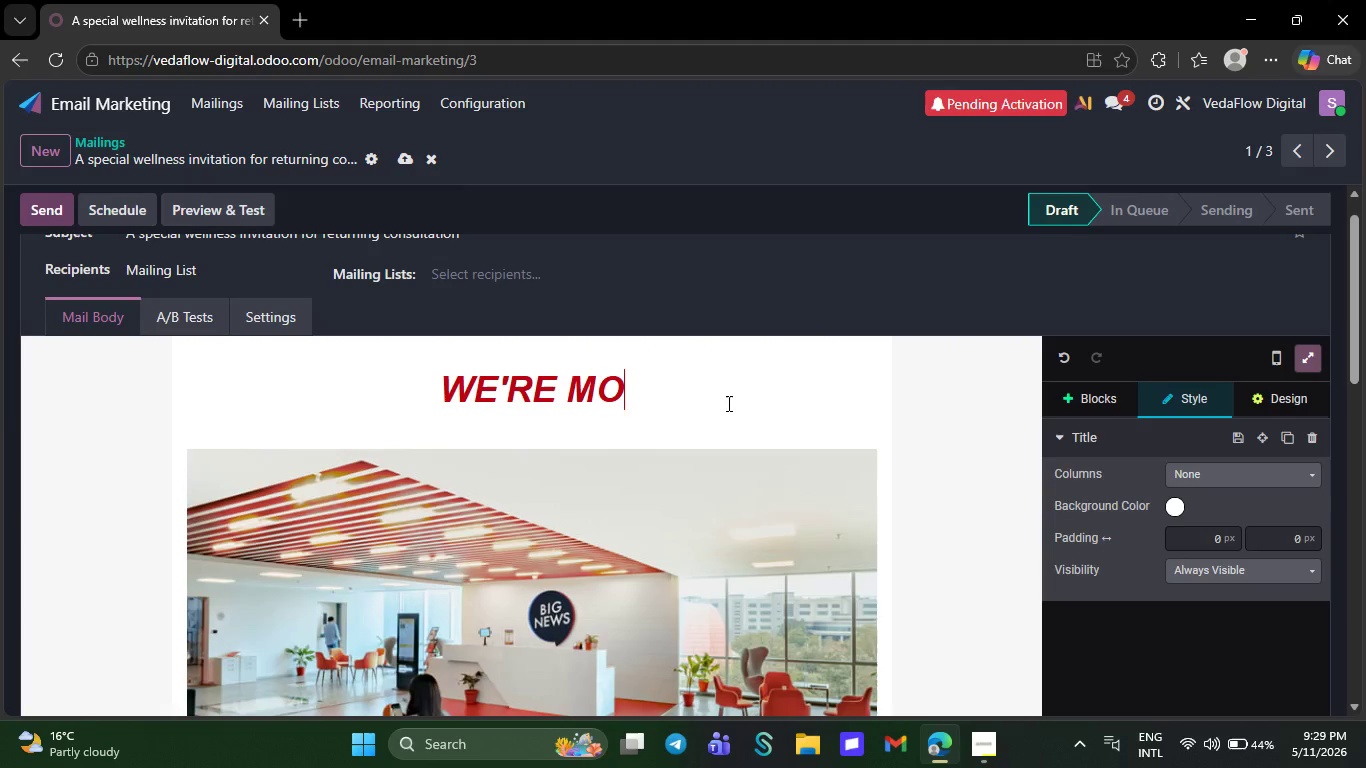 
key(Backspace)
 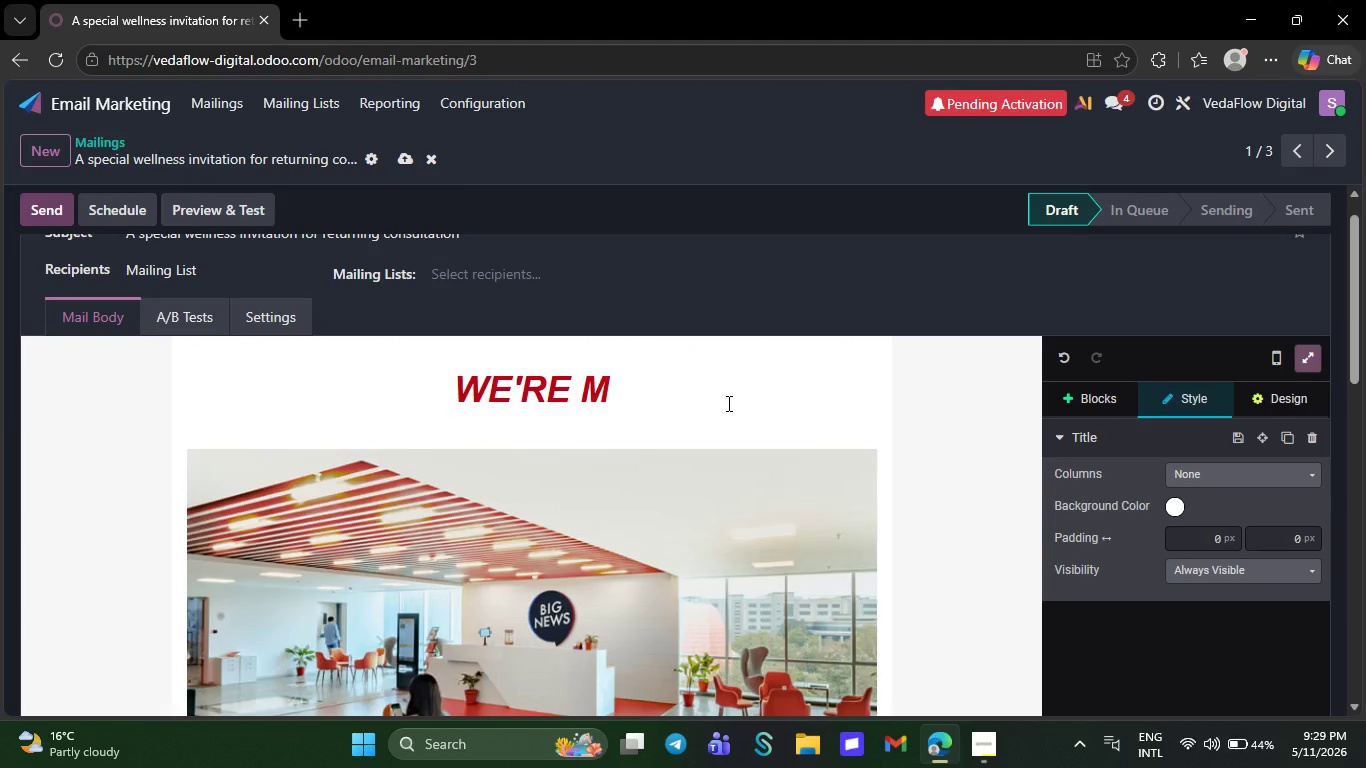 
key(Backspace)
 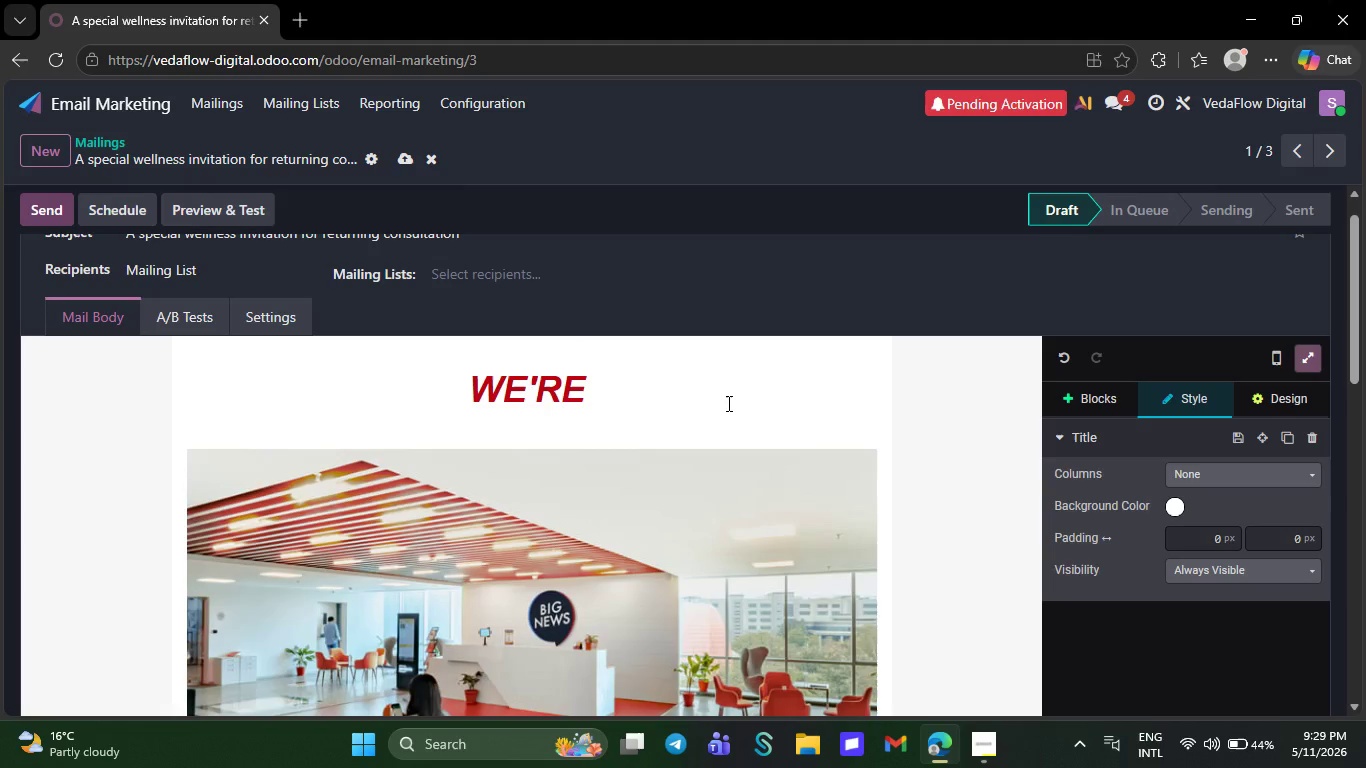 
key(Backspace)
 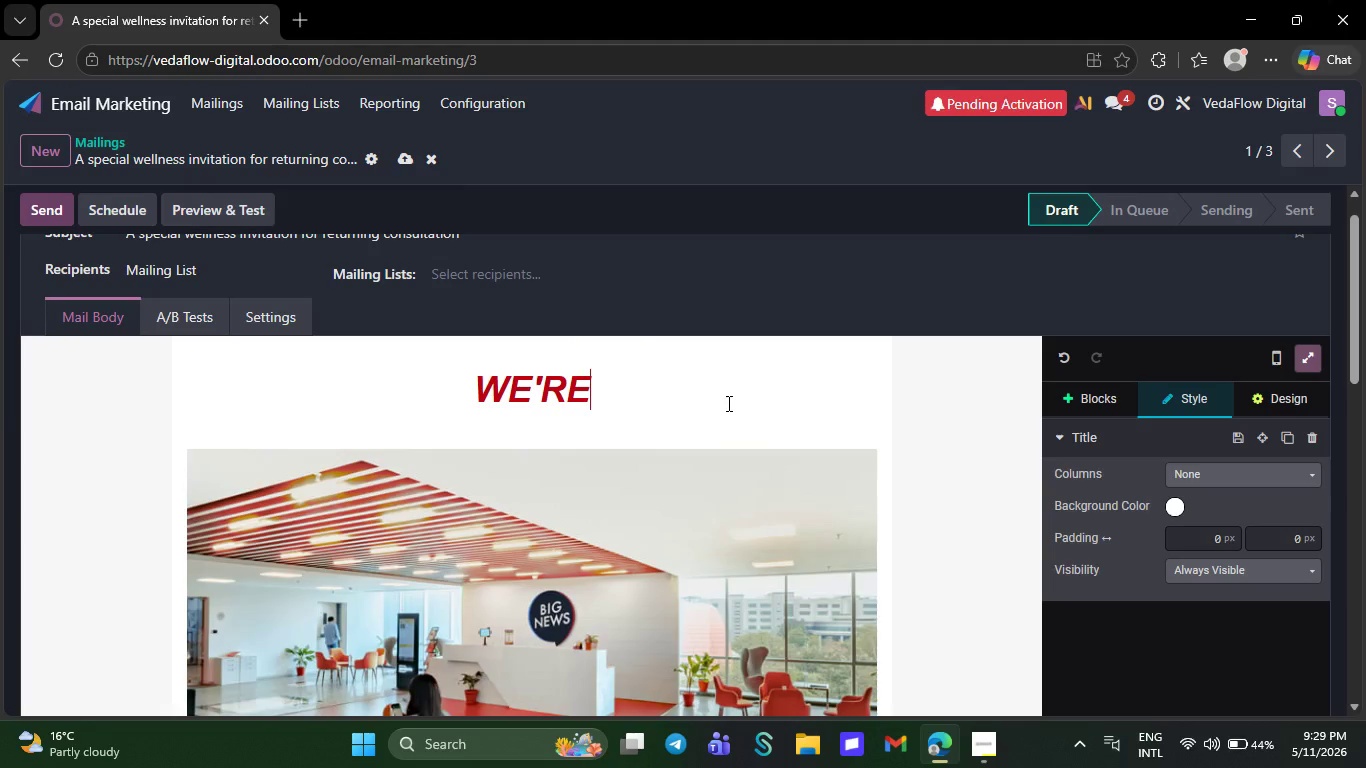 
key(Backspace)
 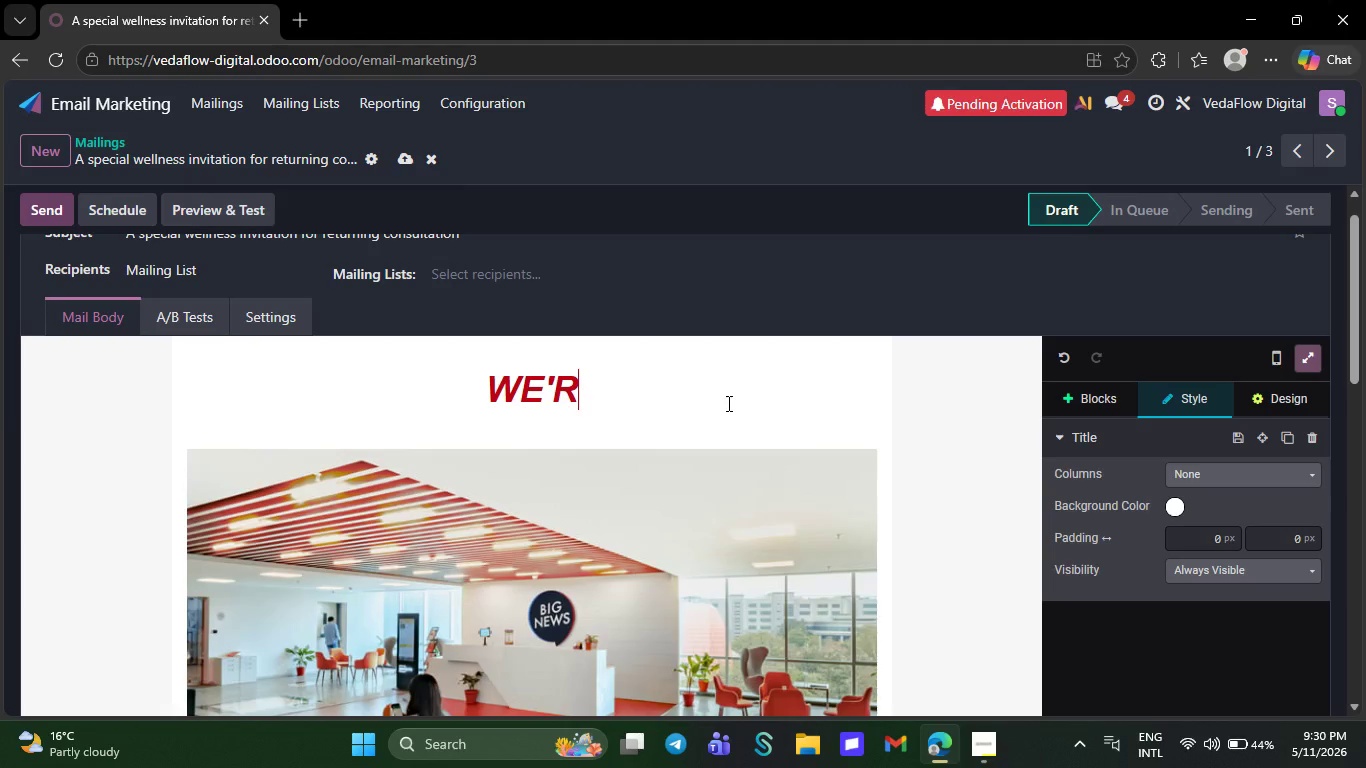 
wait(17.09)
 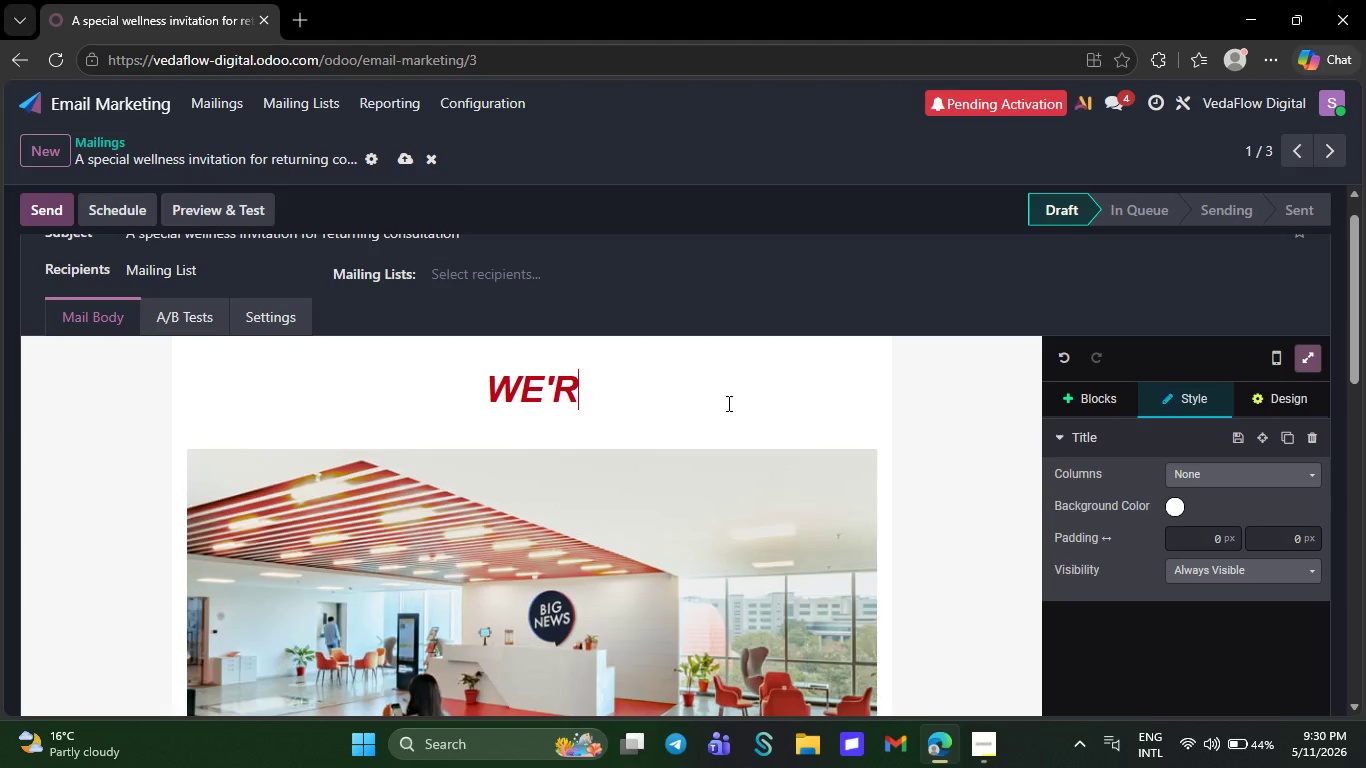 
key(Backspace)
 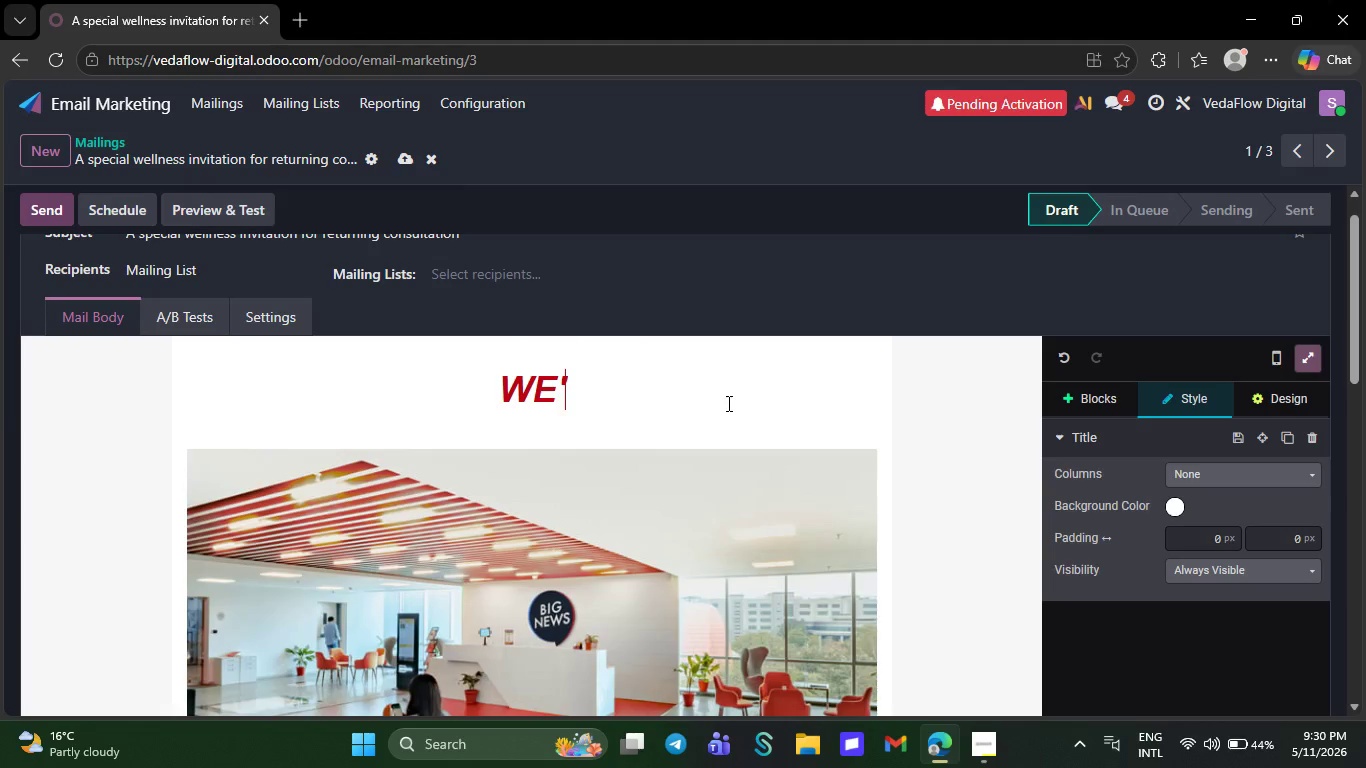 
key(Backspace)
 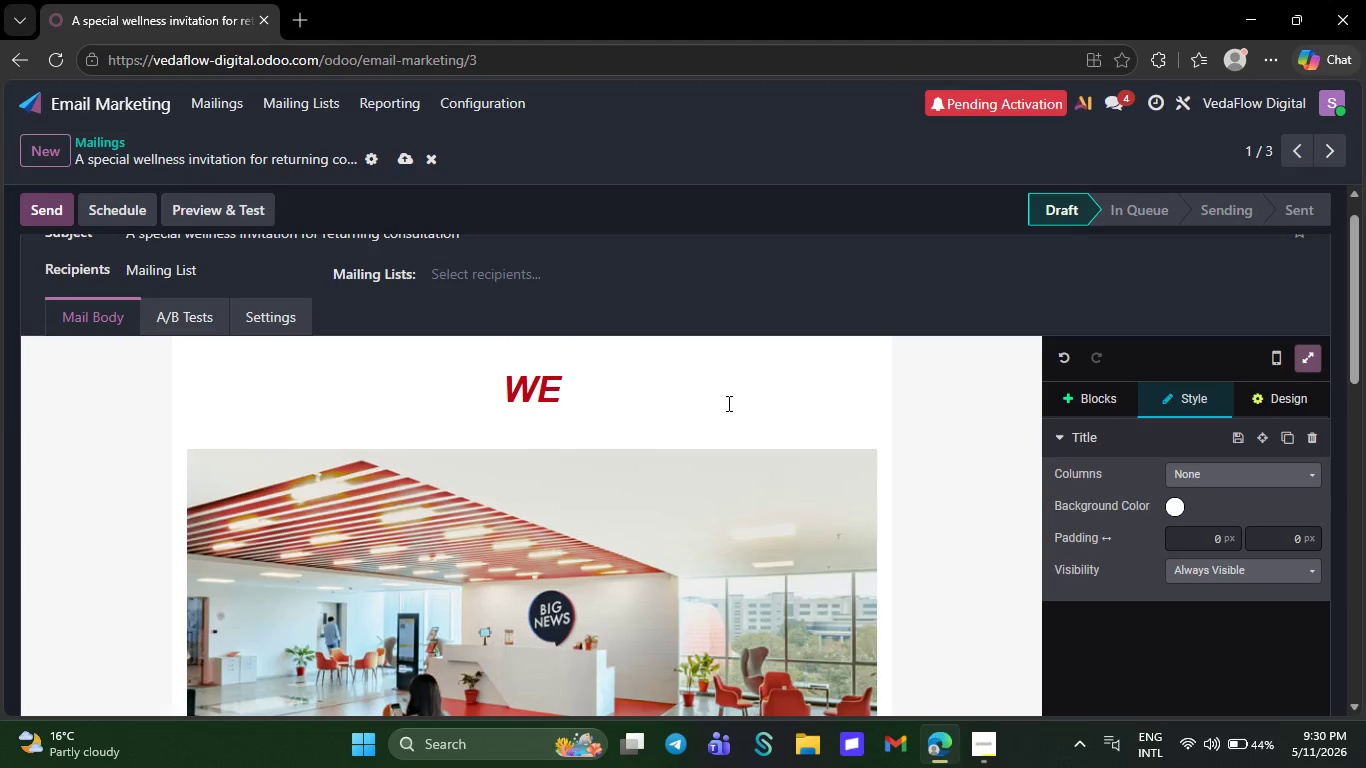 
key(Backspace)
 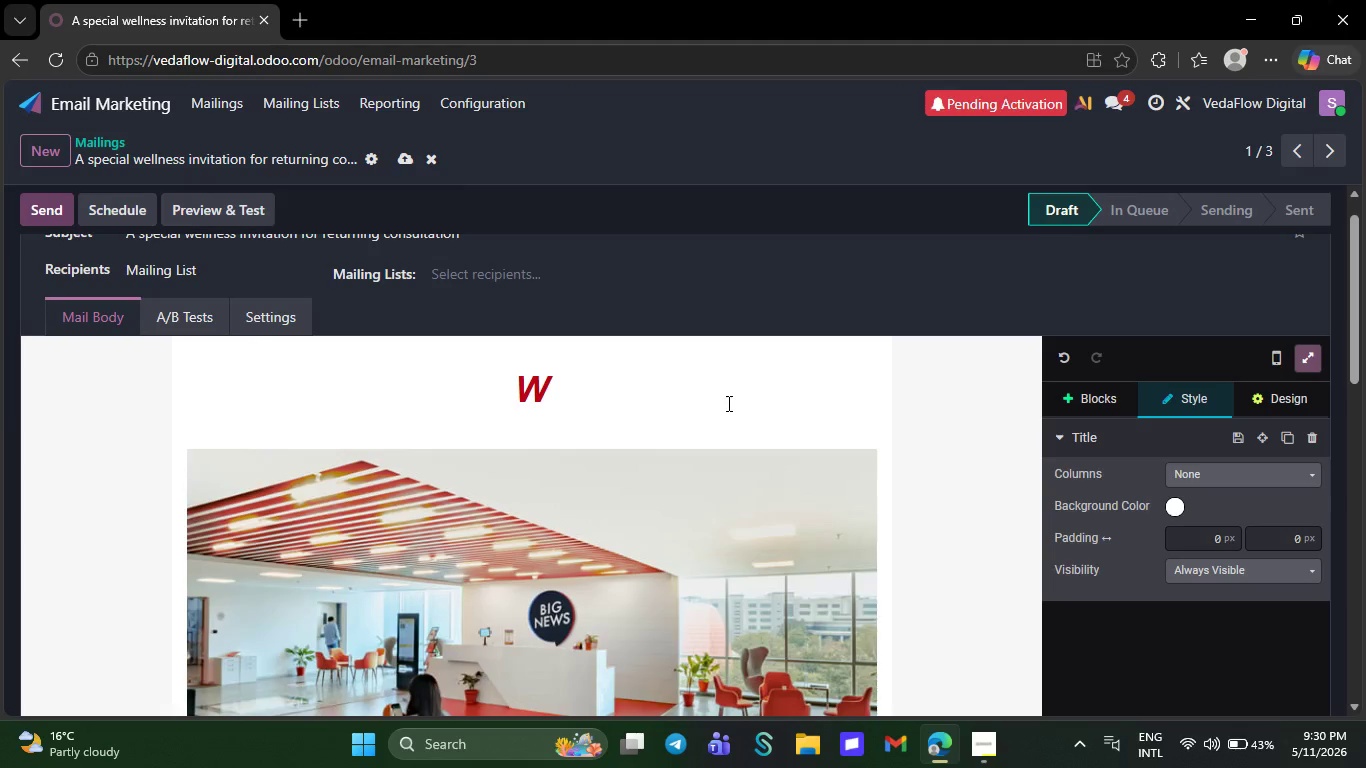 
wait(24.67)
 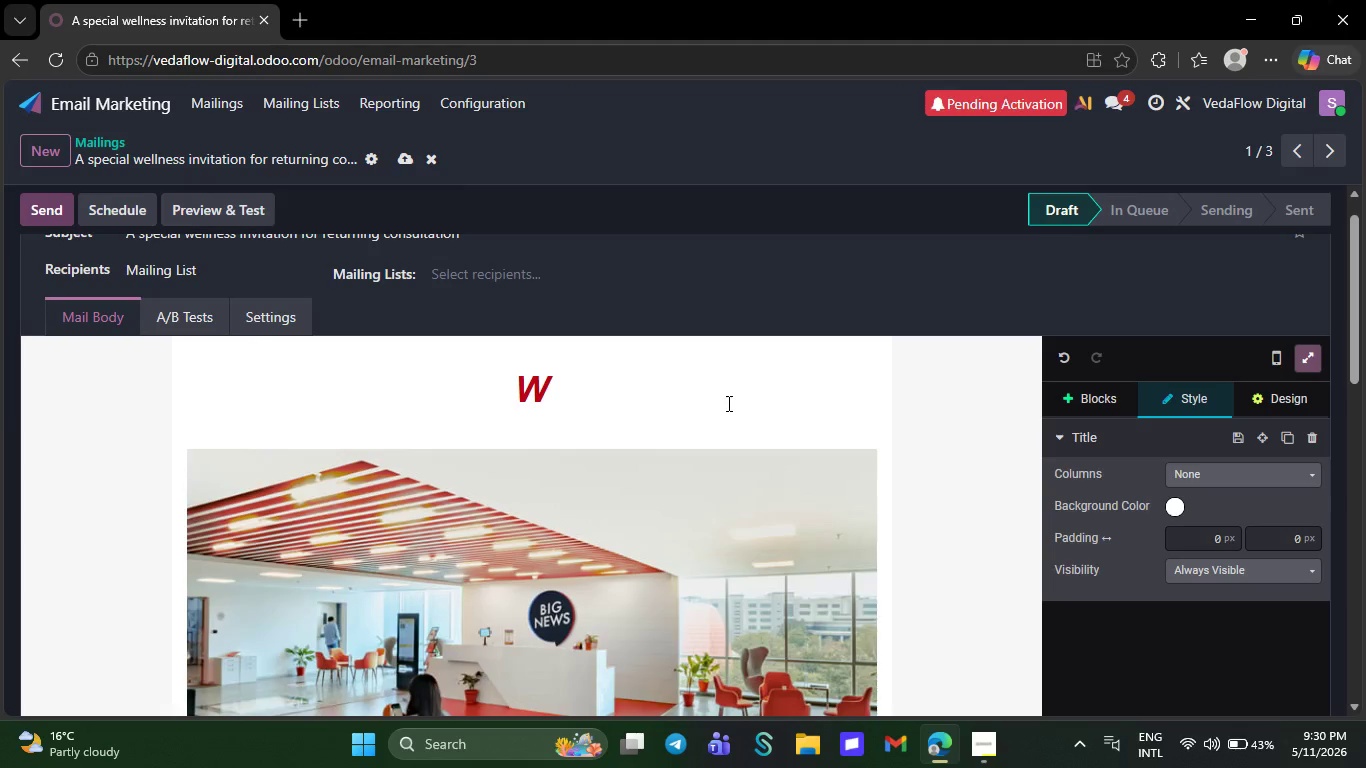 
key(Backspace)
 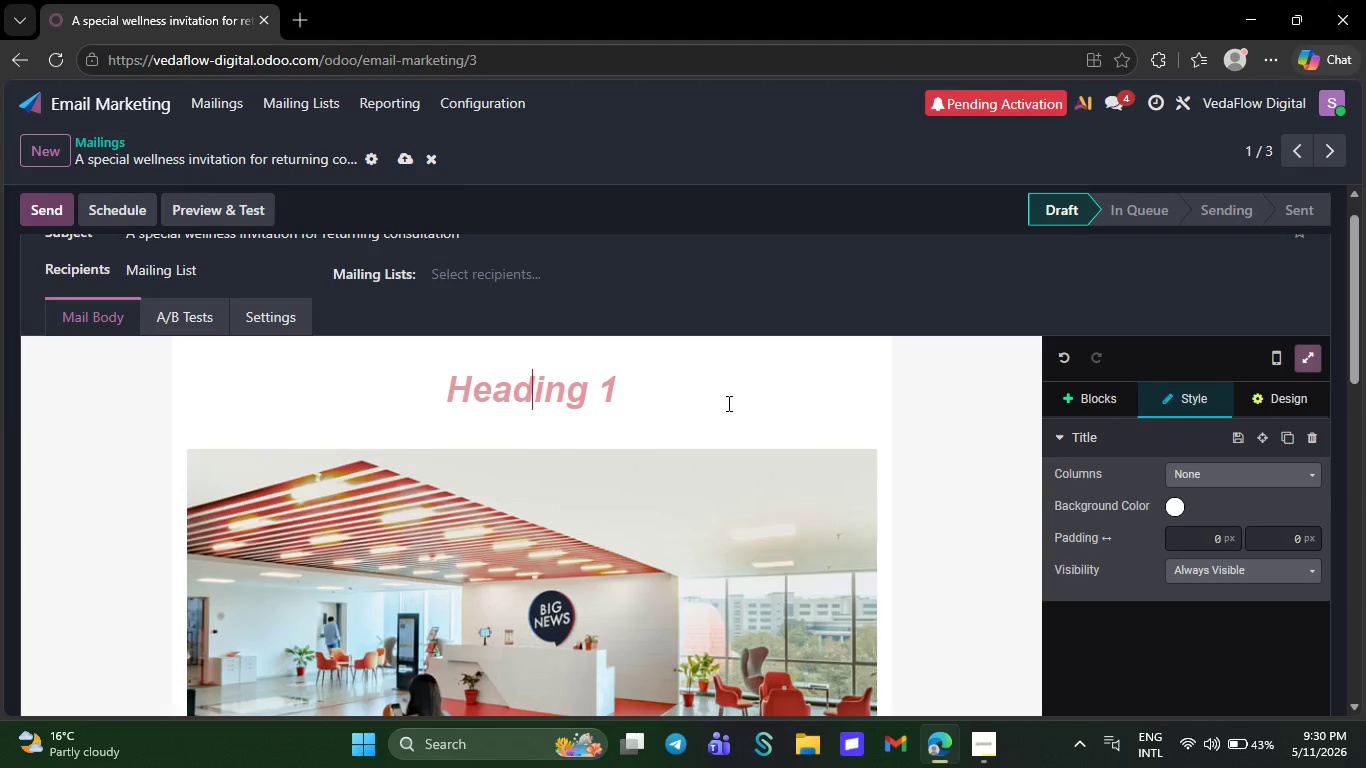 
wait(10.26)
 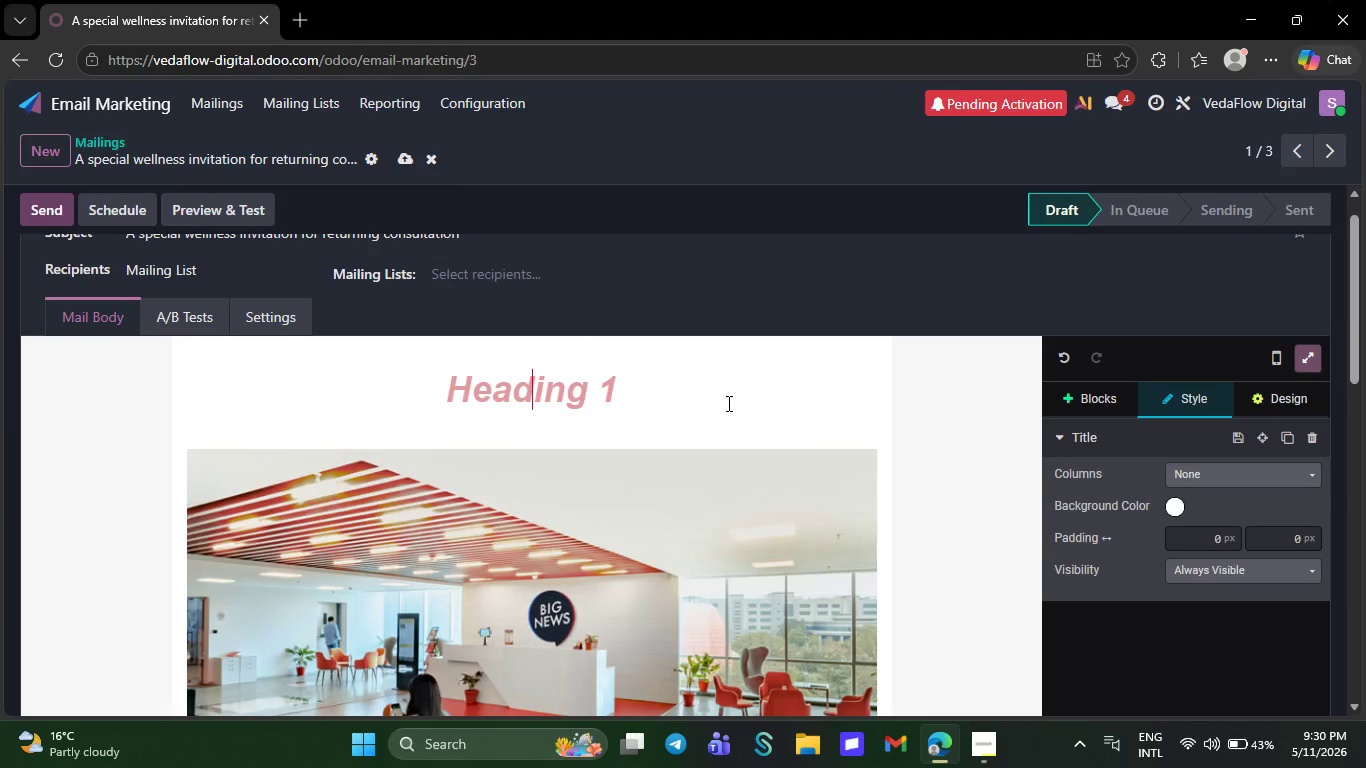 
key(Tab)
key(Backspace)
type(Reserve Your limited-ti)
 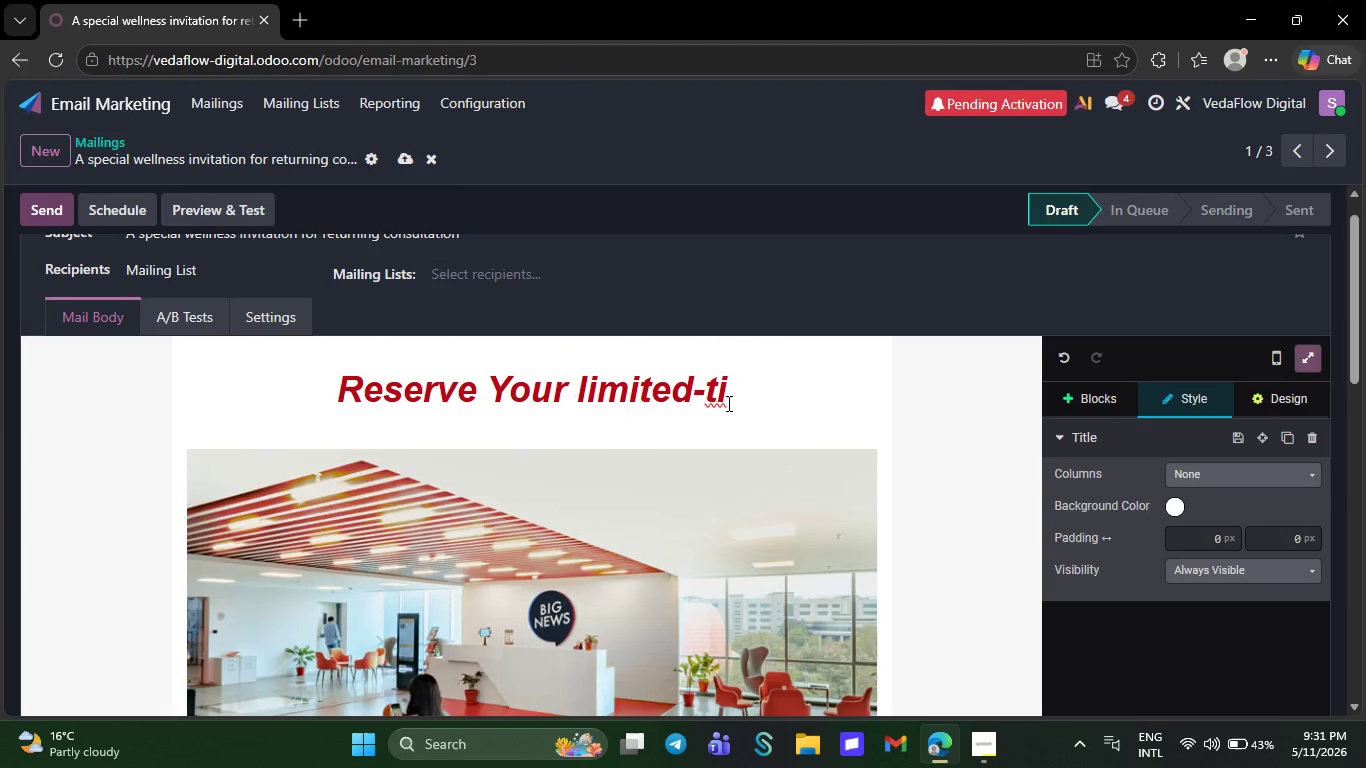 
wait(6.92)
 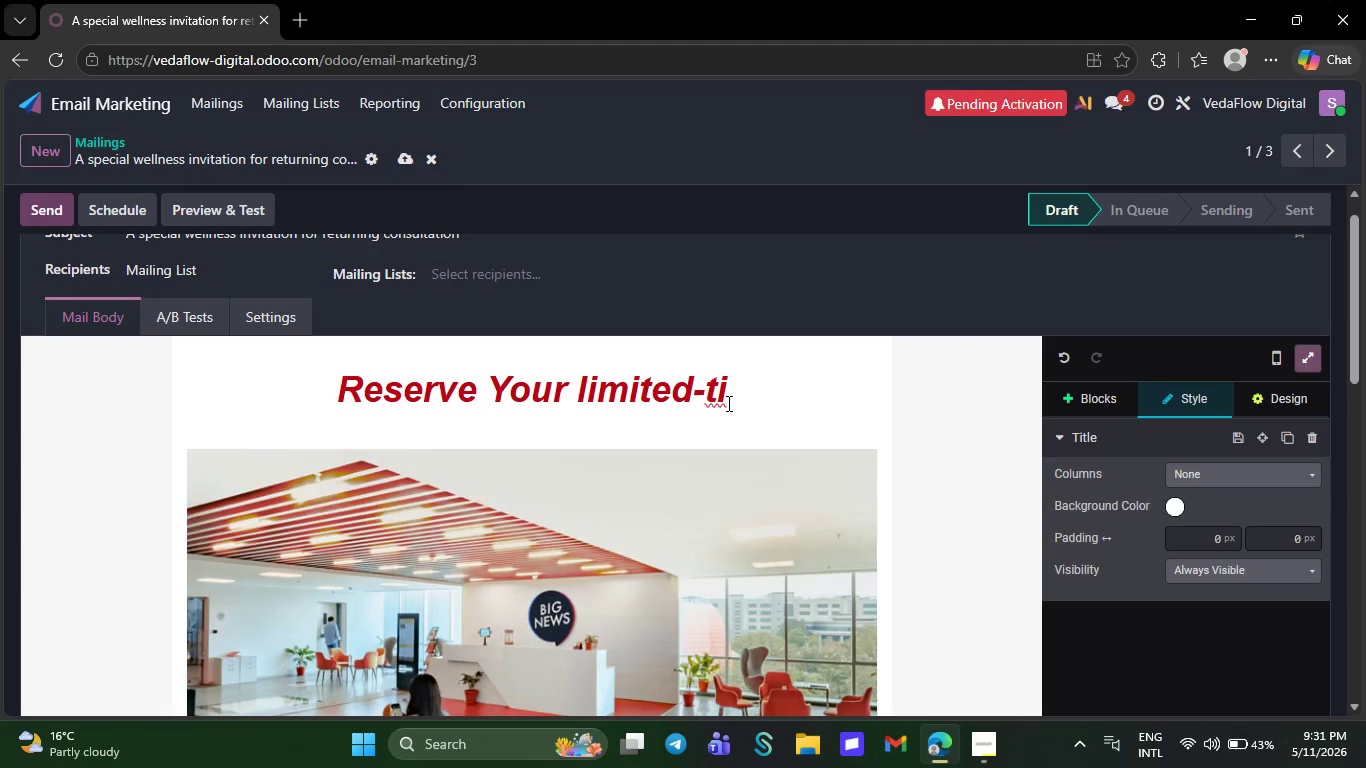 
type(me wellness)
 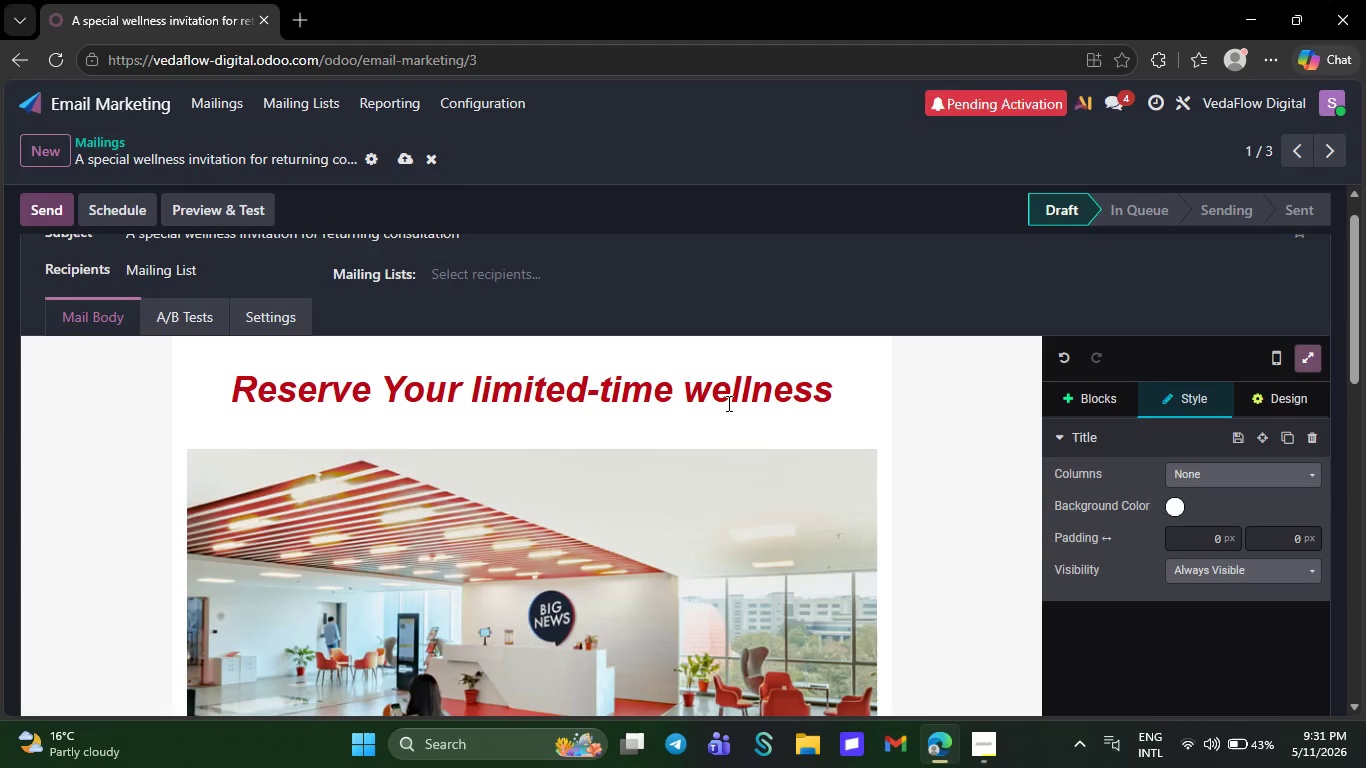 
type( consultation)
 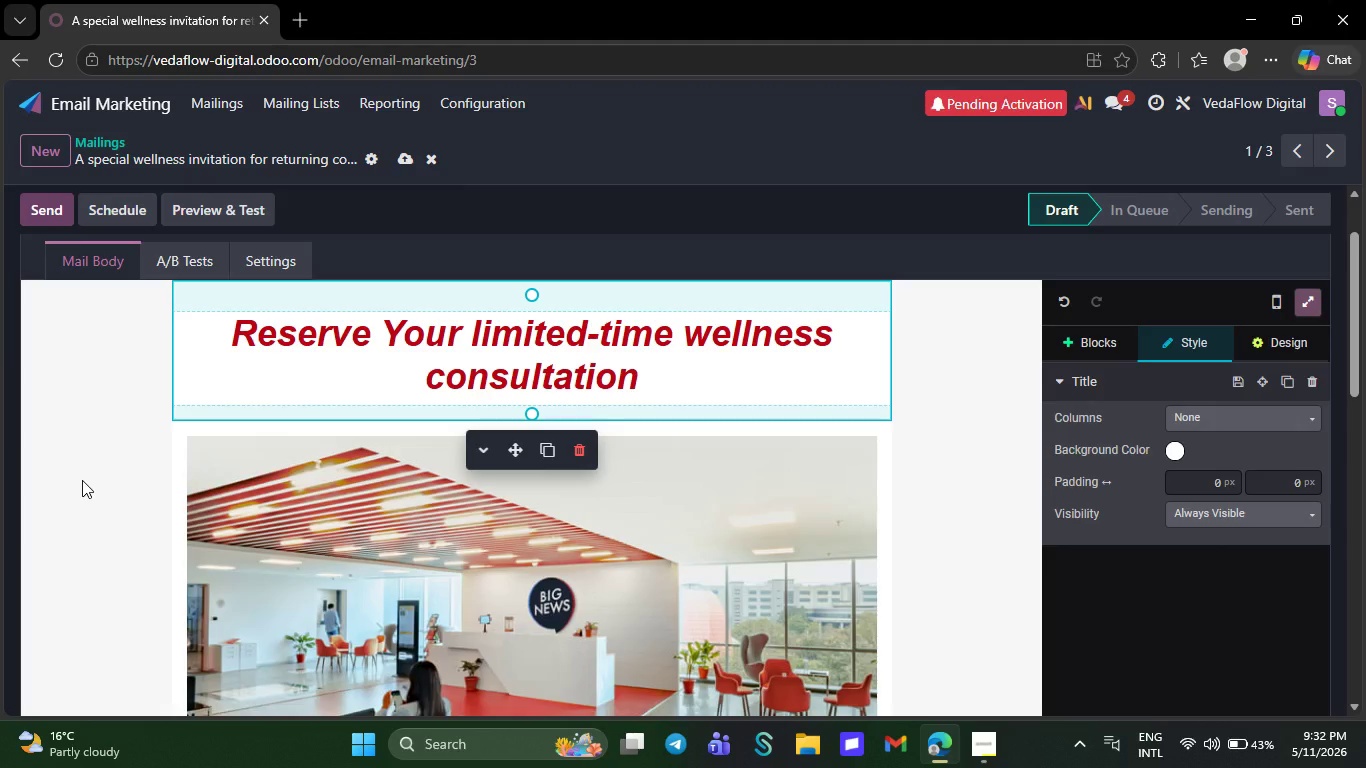 
wait(67.23)
 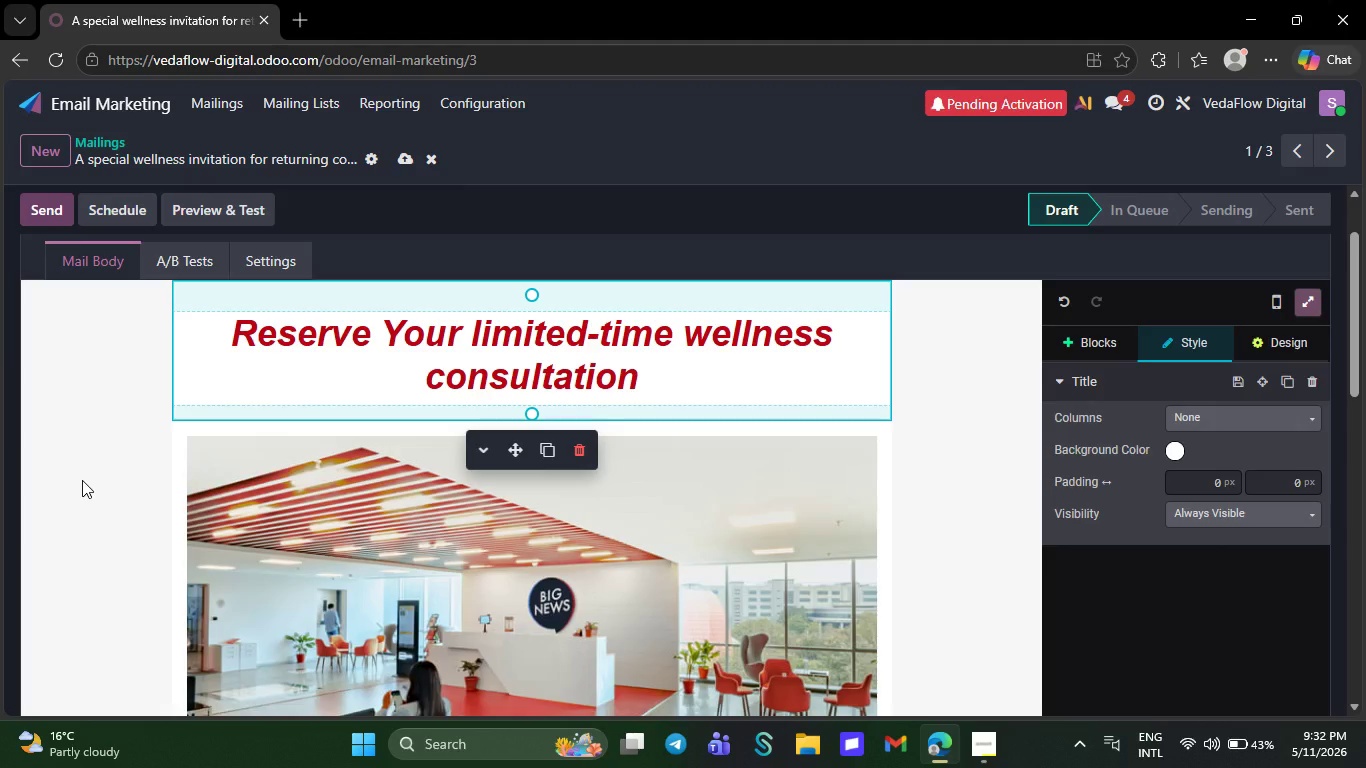 
left_click([405, 158])
 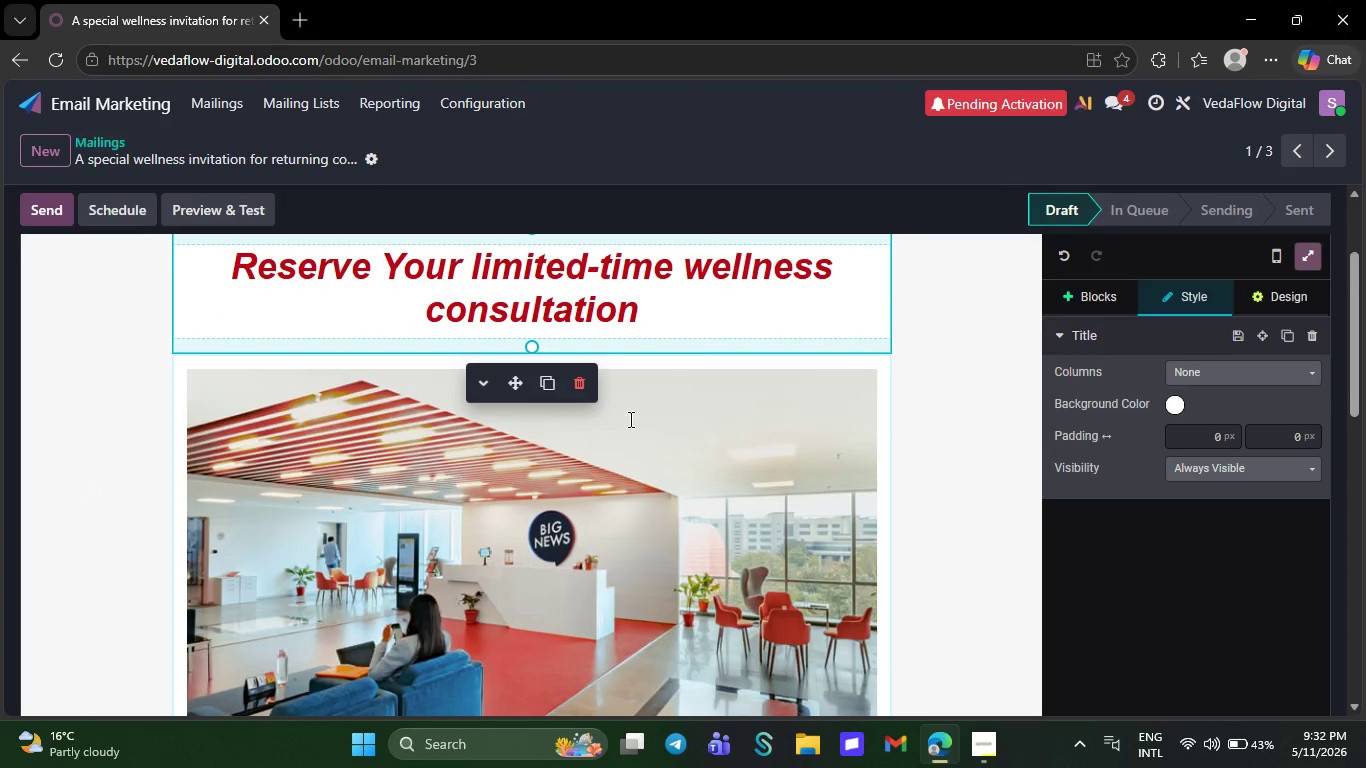 
wait(9.56)
 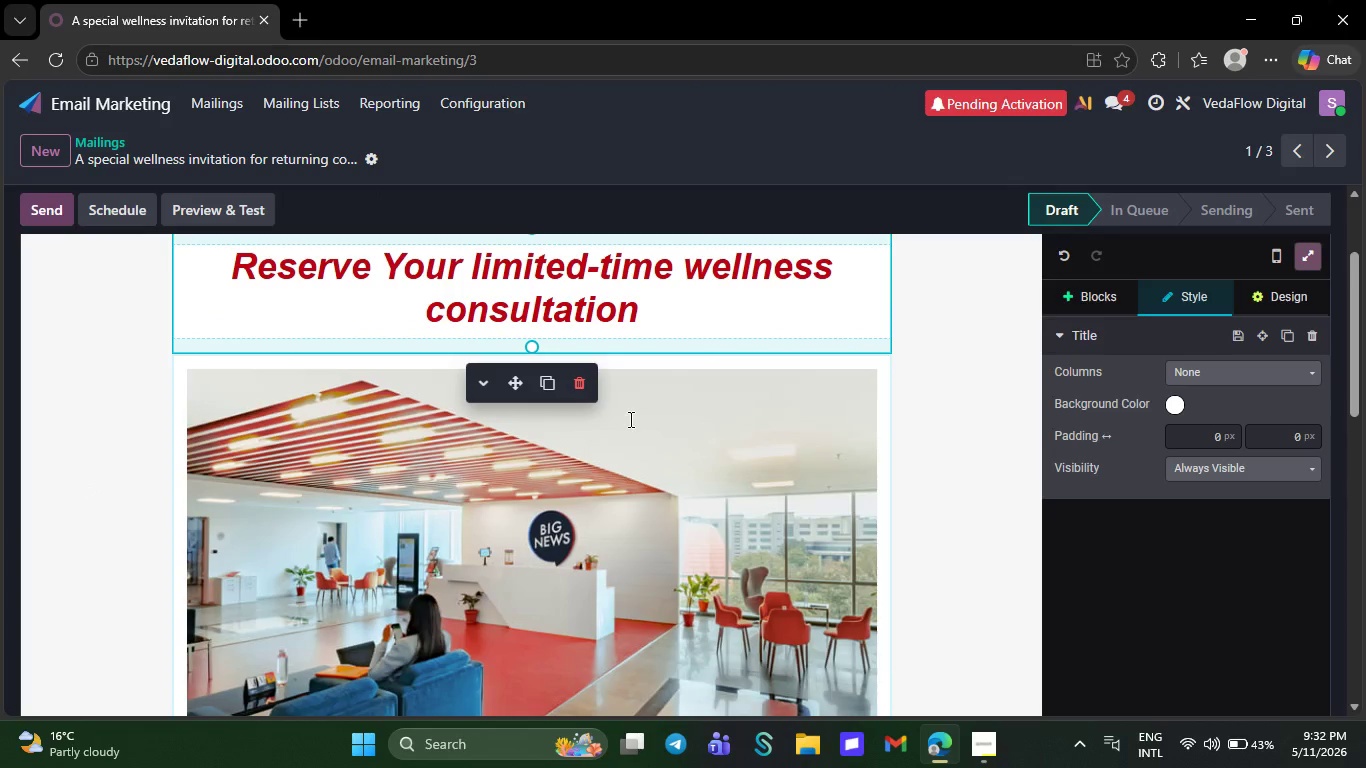 
left_click([629, 419])
 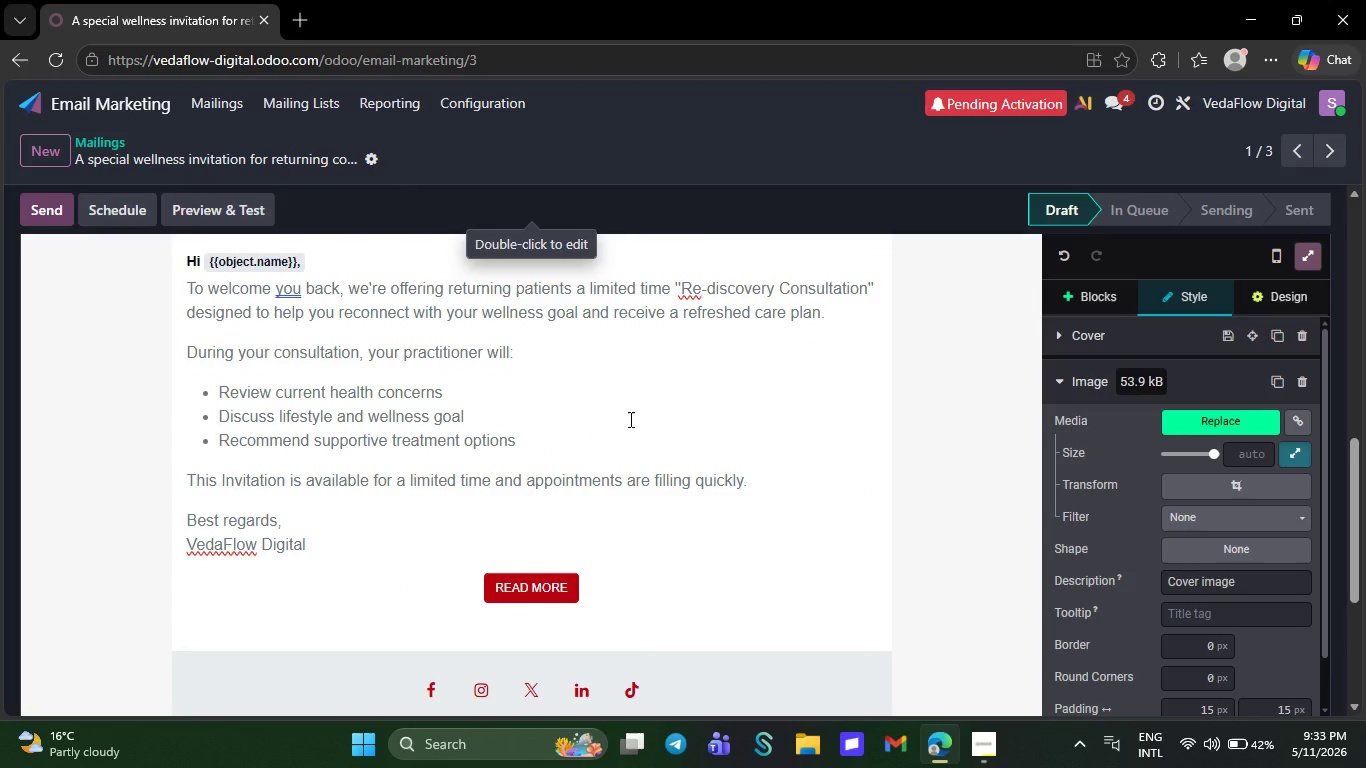 
left_click([571, 587])
 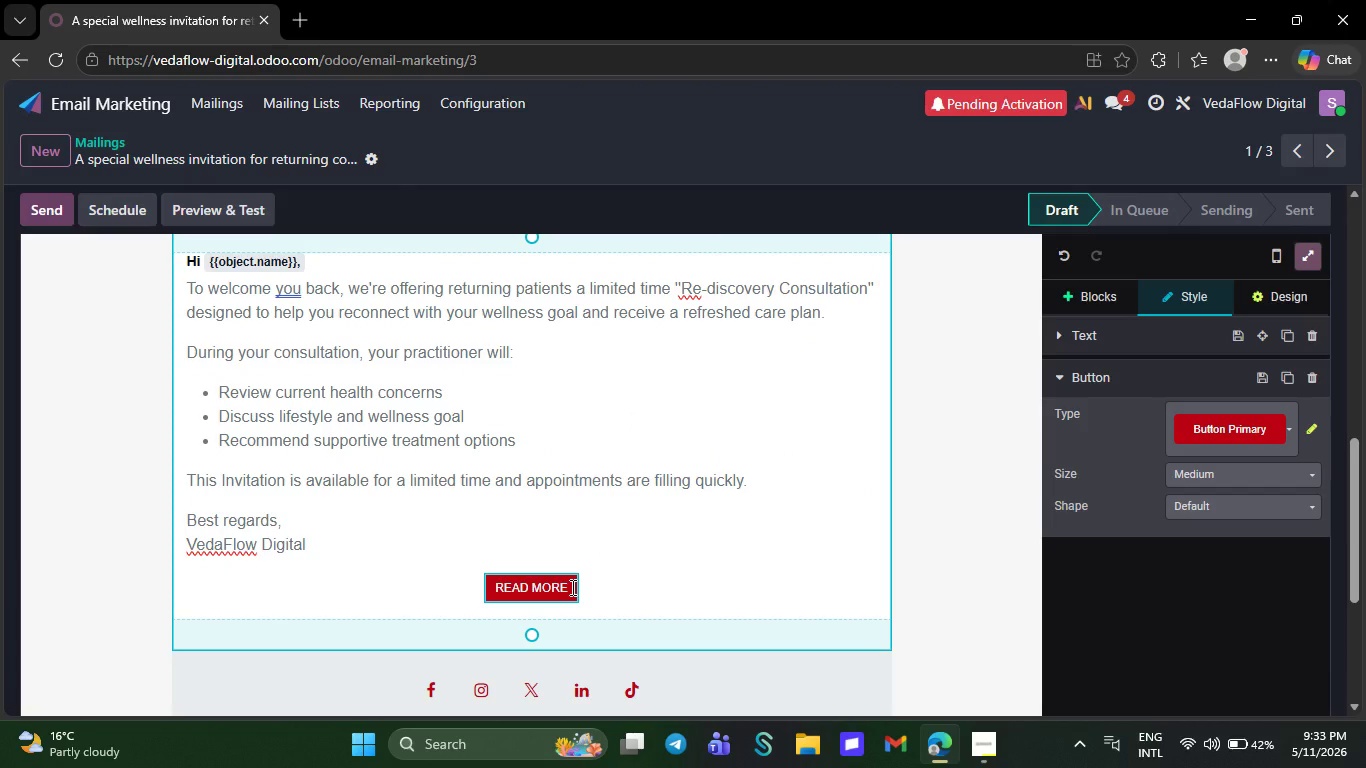 
key(Backspace)
key(Backspace)
key(Backspace)
key(Backspace)
key(Backspace)
key(Backspace)
key(Backspace)
key(Backspace)
key(Backspace)
type(eserve )
 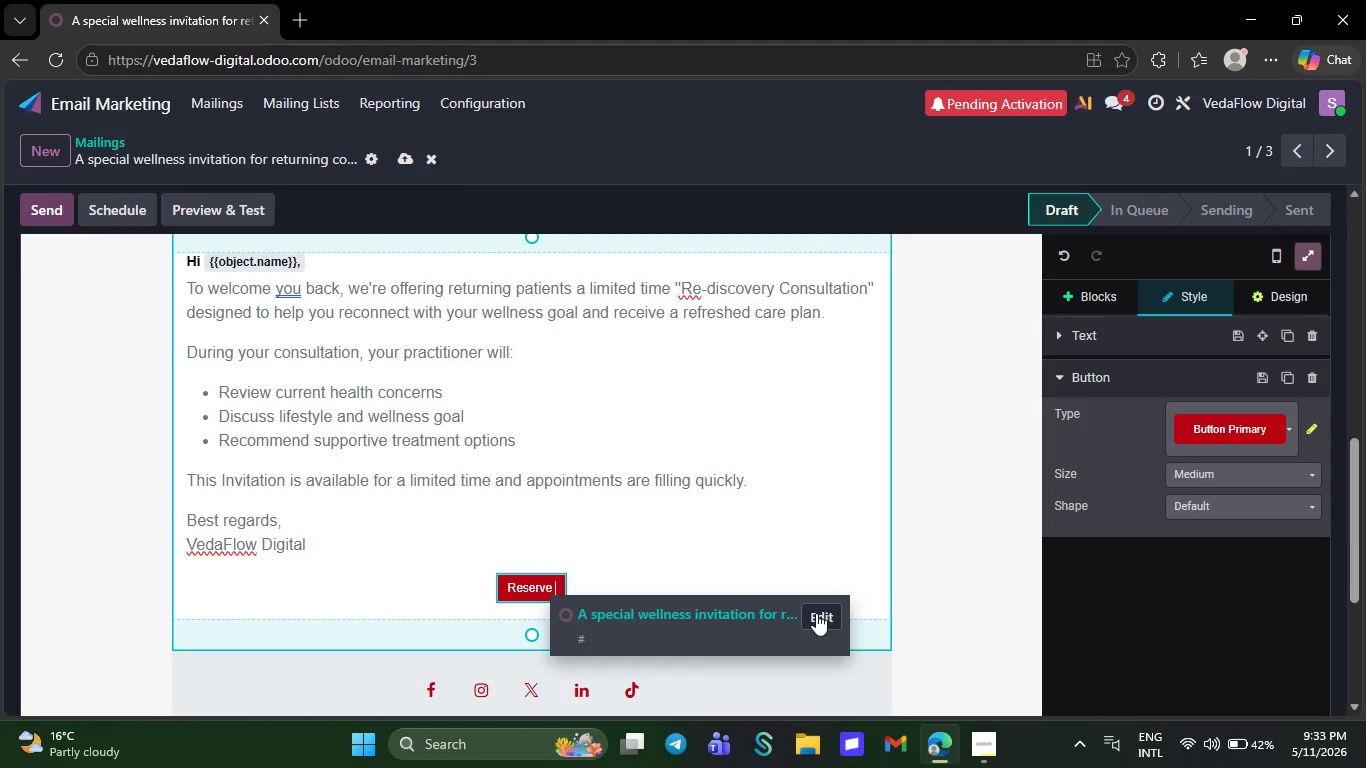 
left_click([828, 620])
 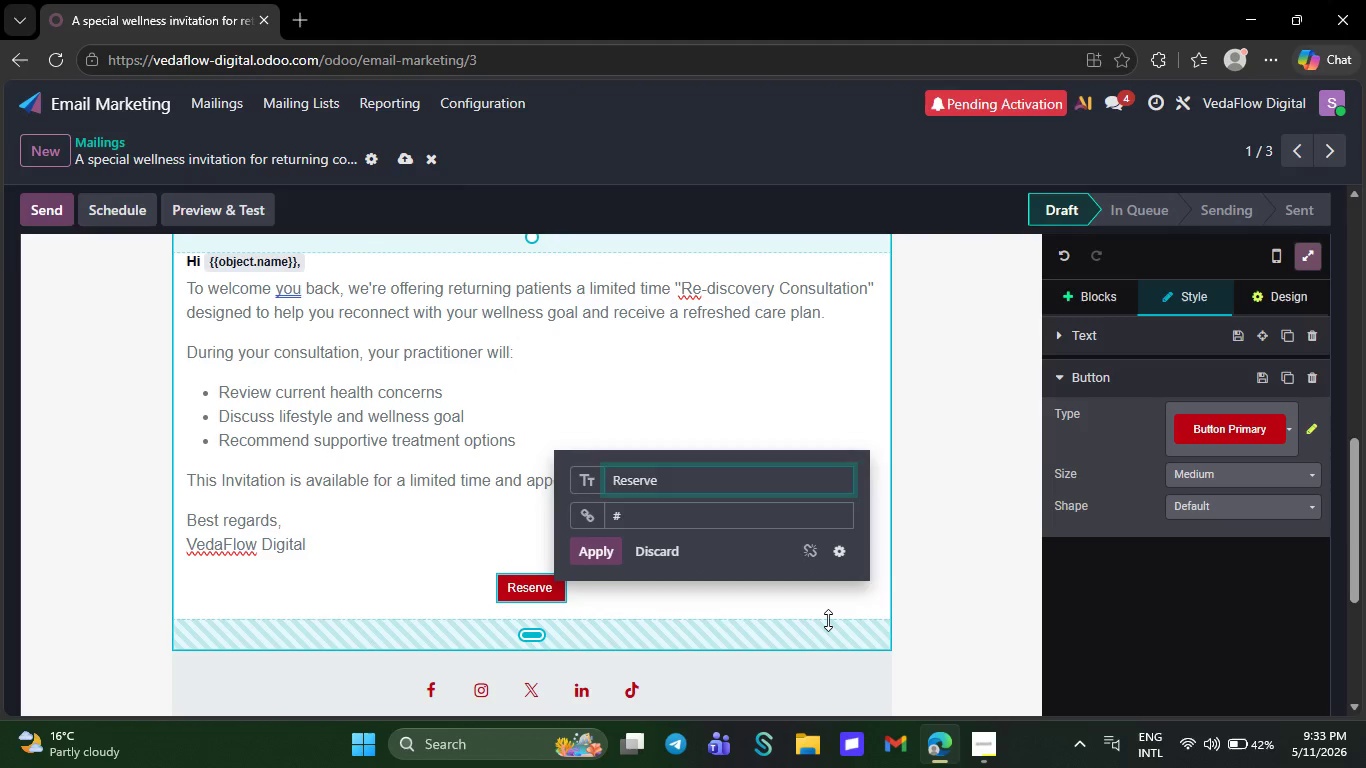 
key(CapsLock)
 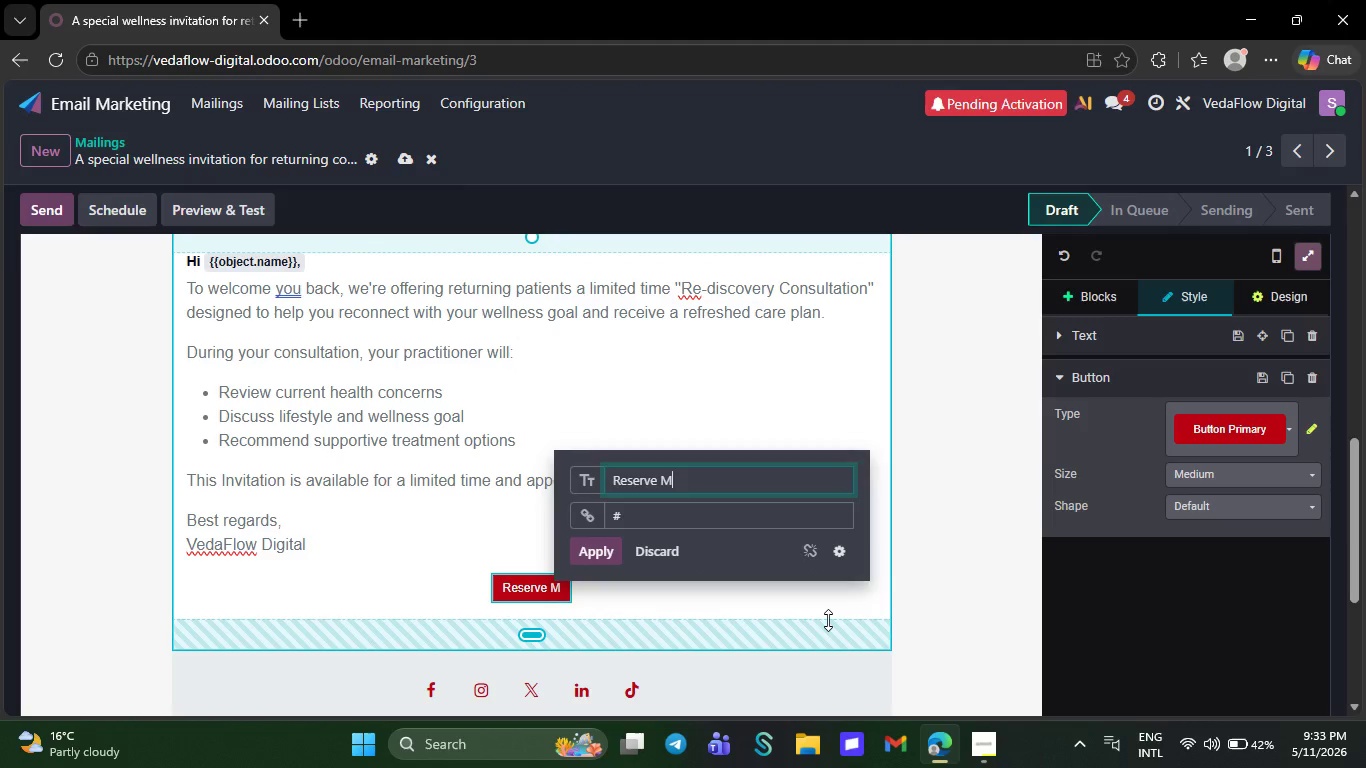 
key(M)
 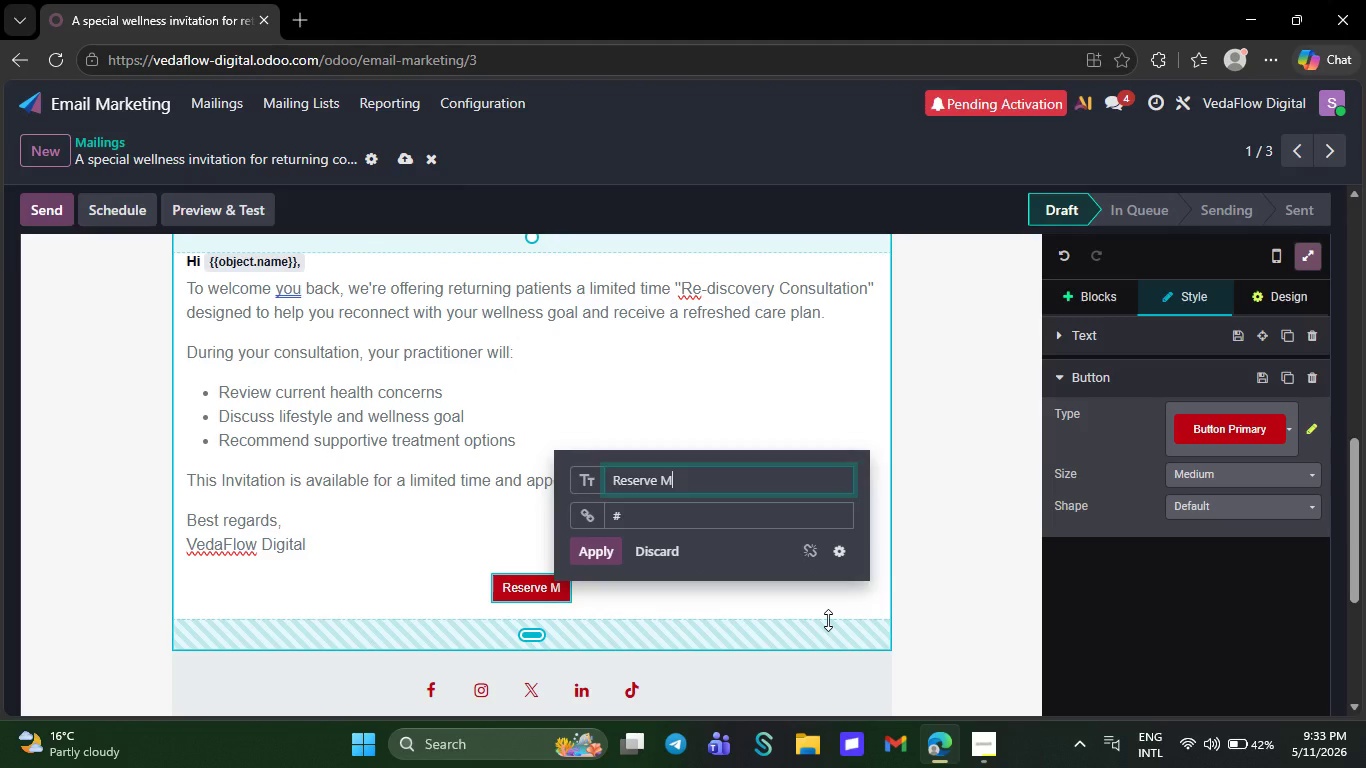 
key(CapsLock)
 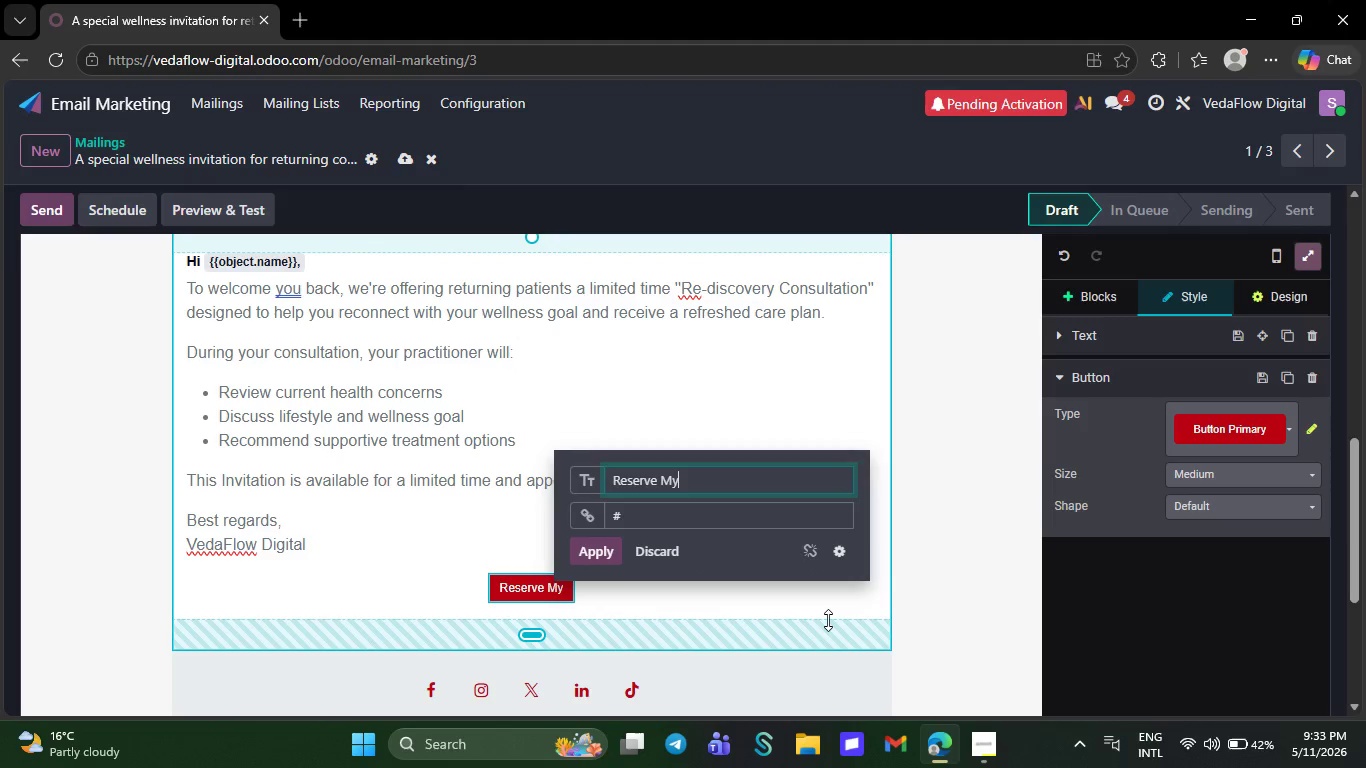 
key(Y)
 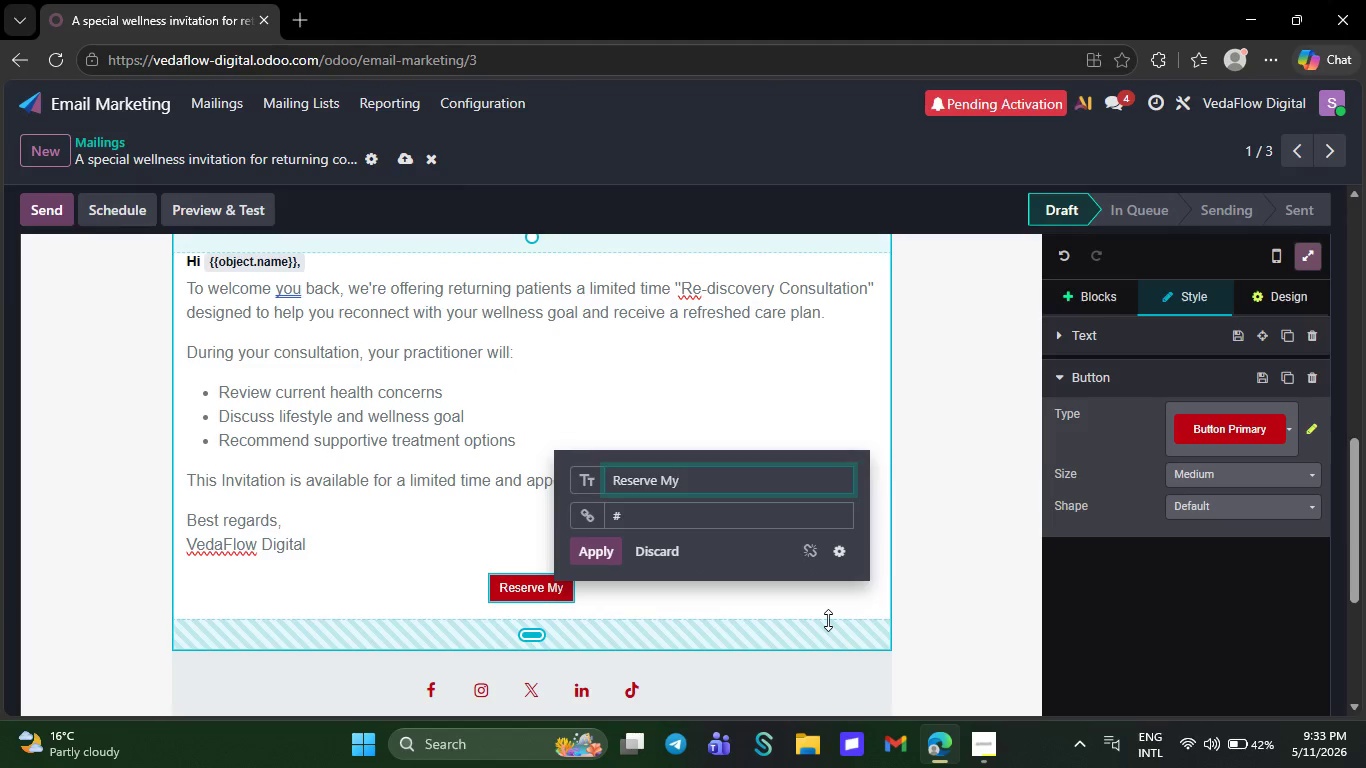 
key(Space)
 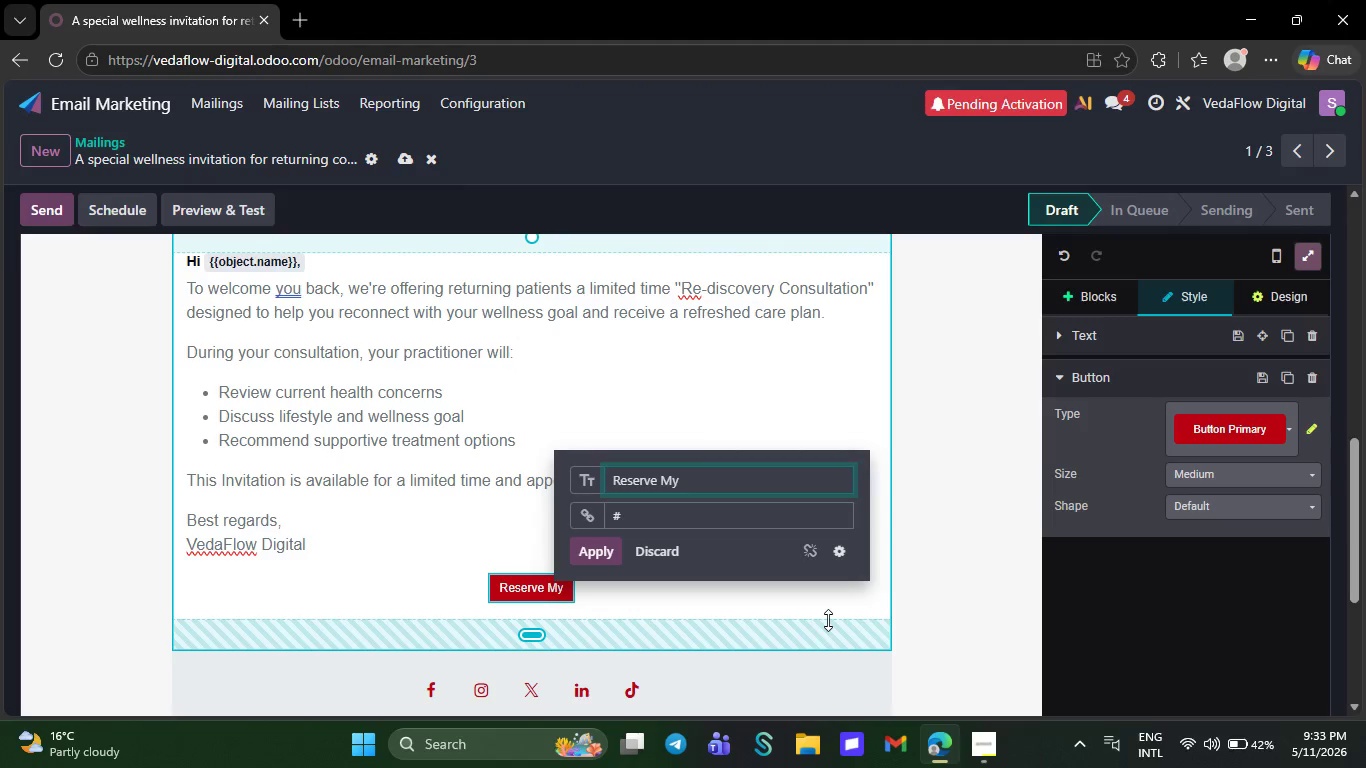 
wait(6.41)
 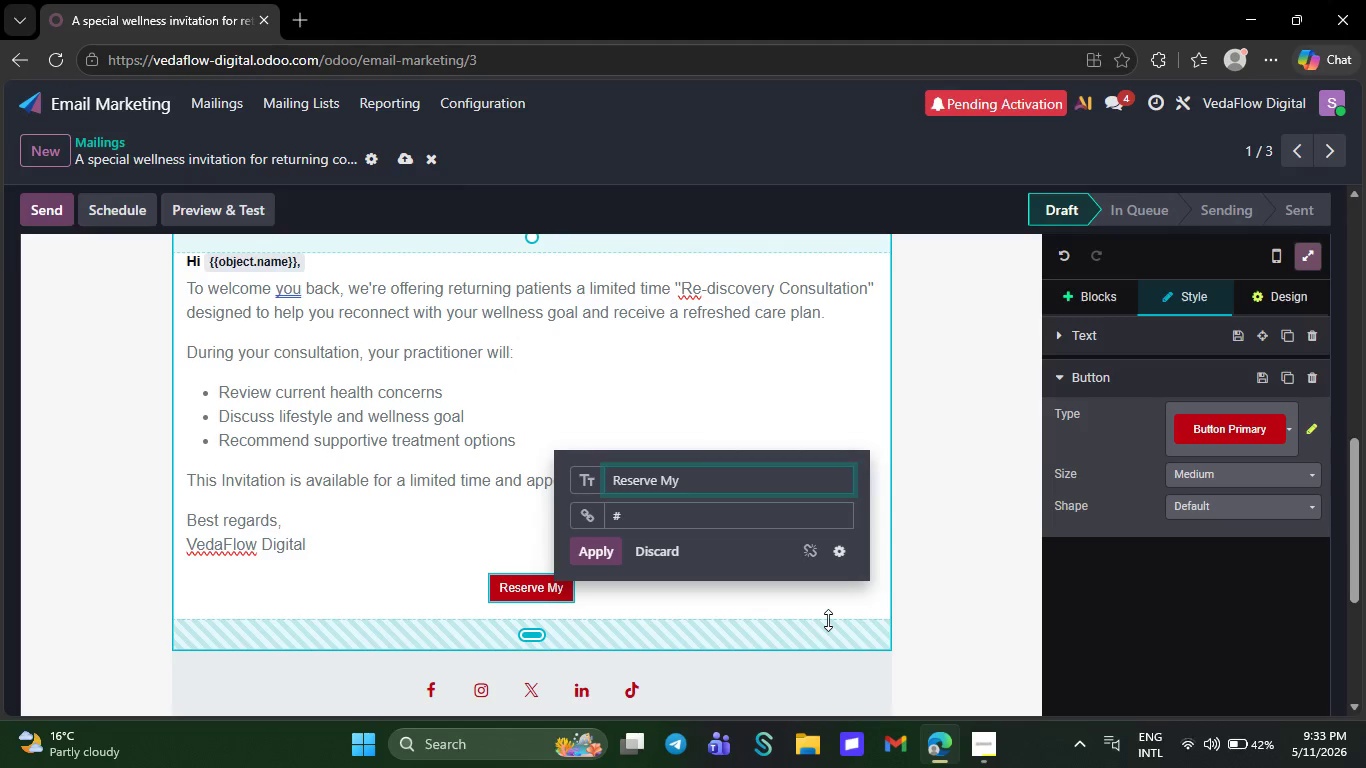 
type(Con)
 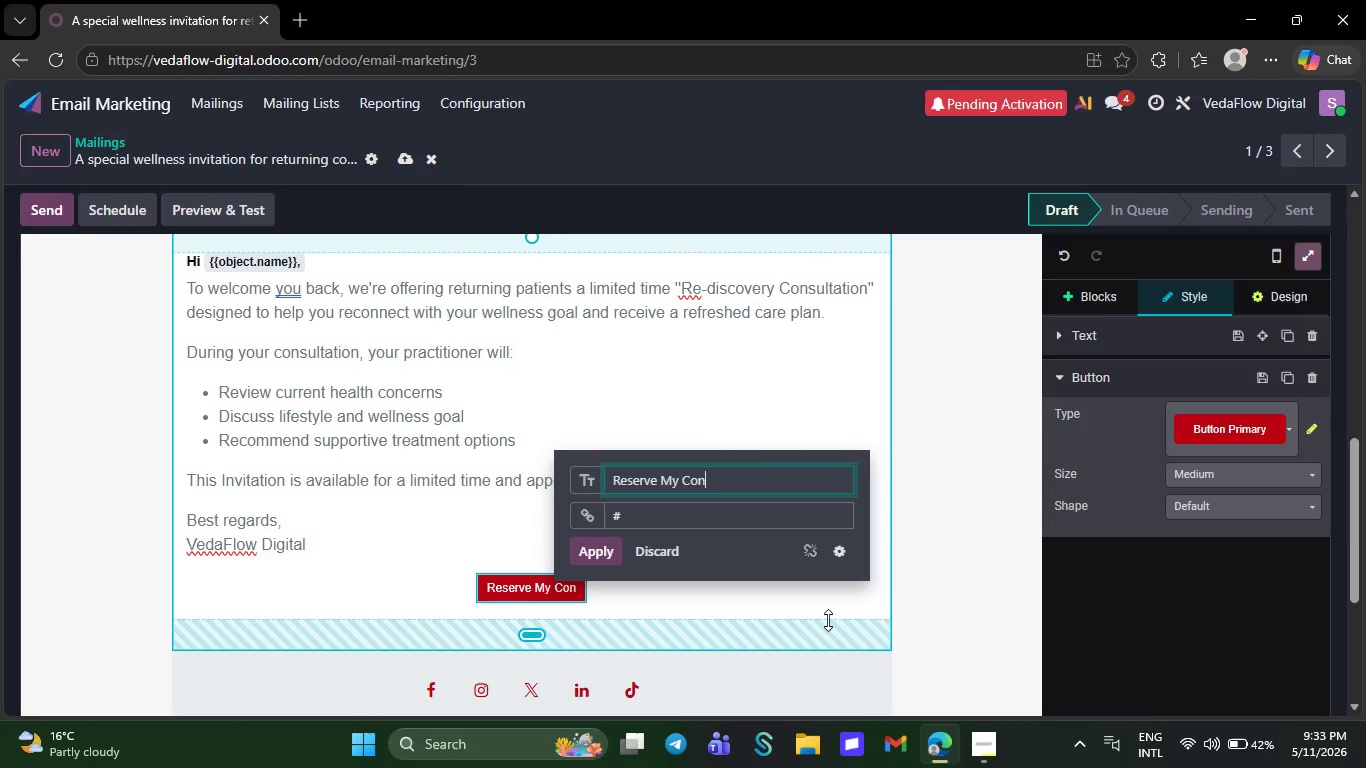 
type(sultation)
 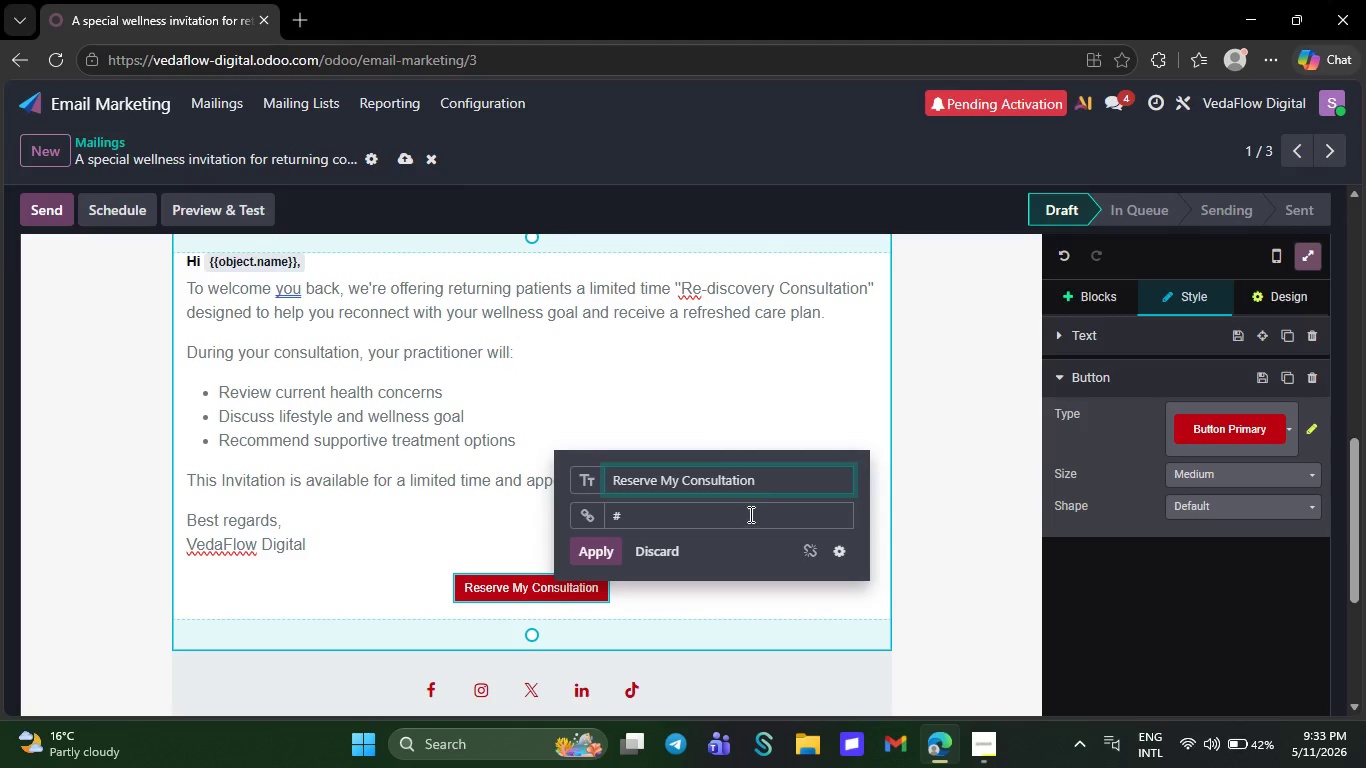 
left_click([749, 514])
 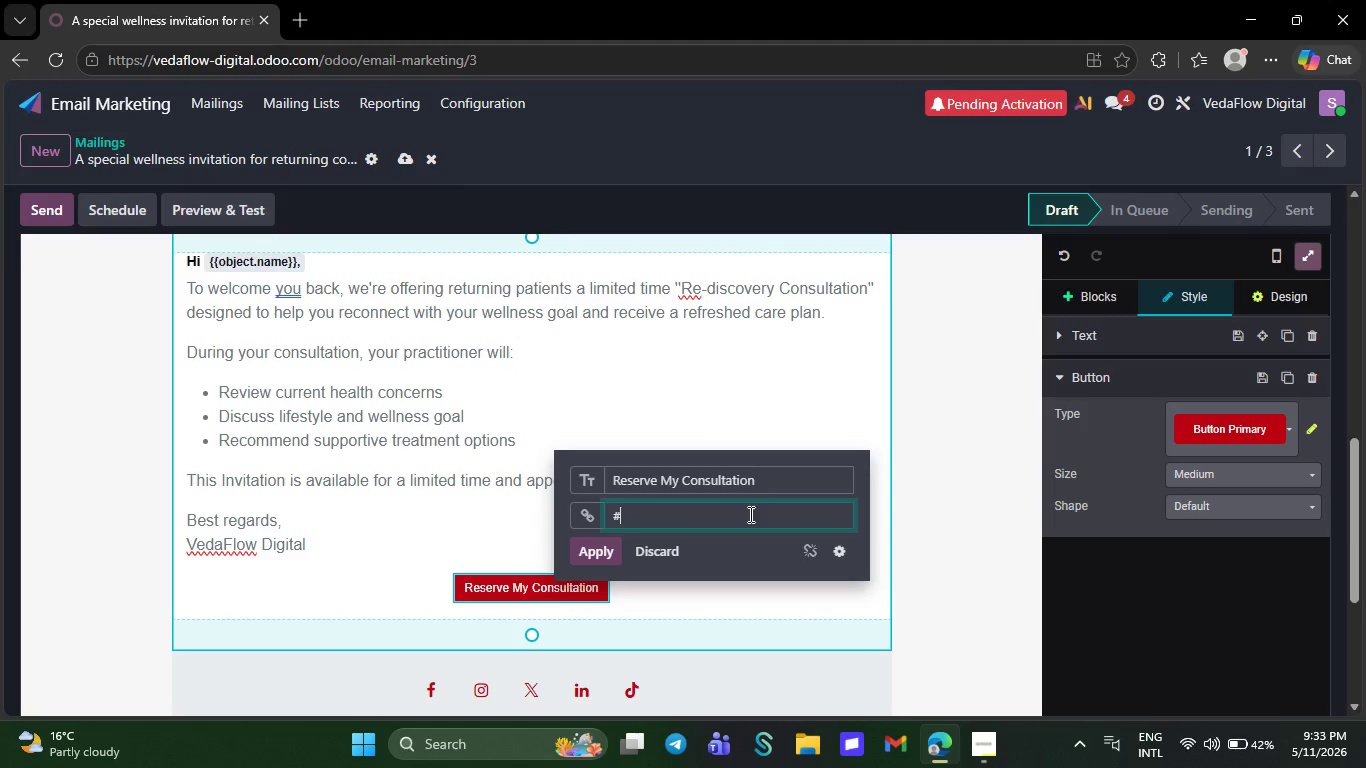 
key(Backspace)
 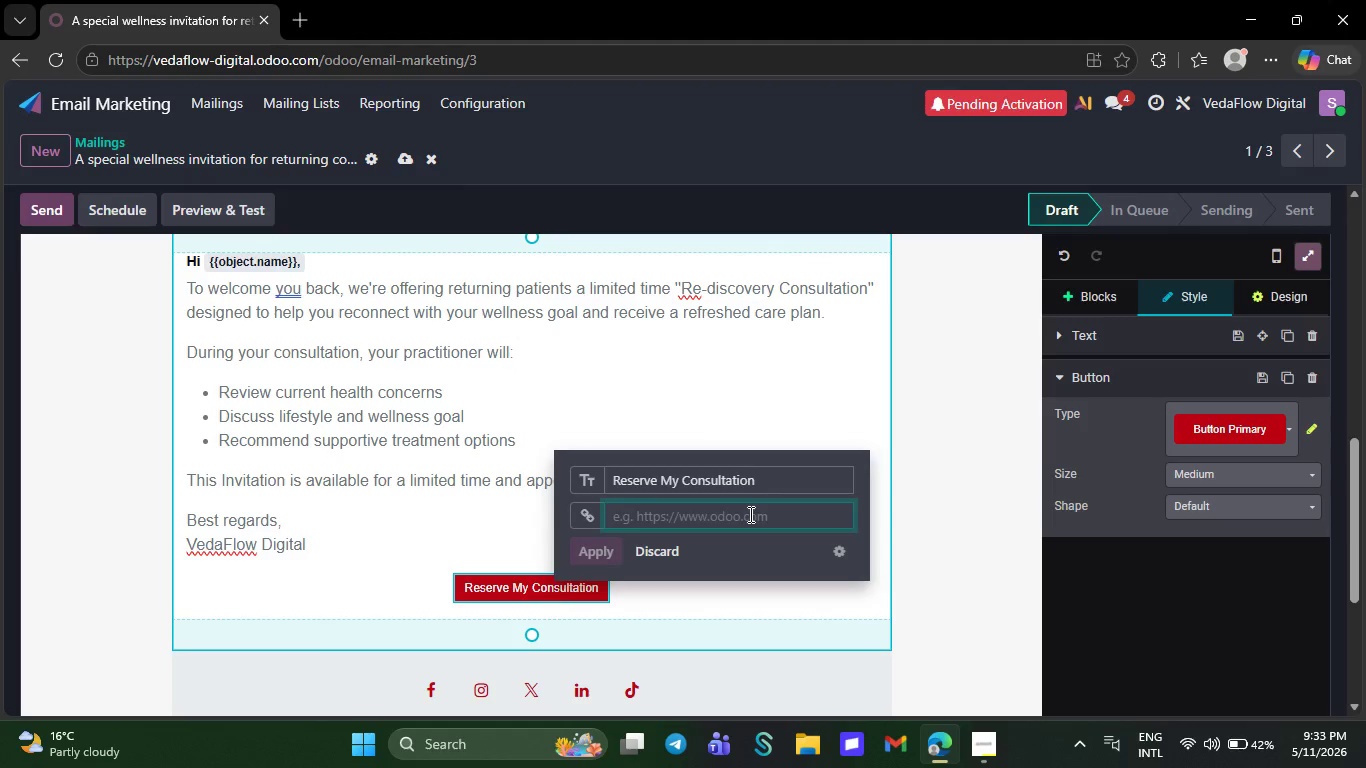 
type(H)
key(Backspace)
type(https)
 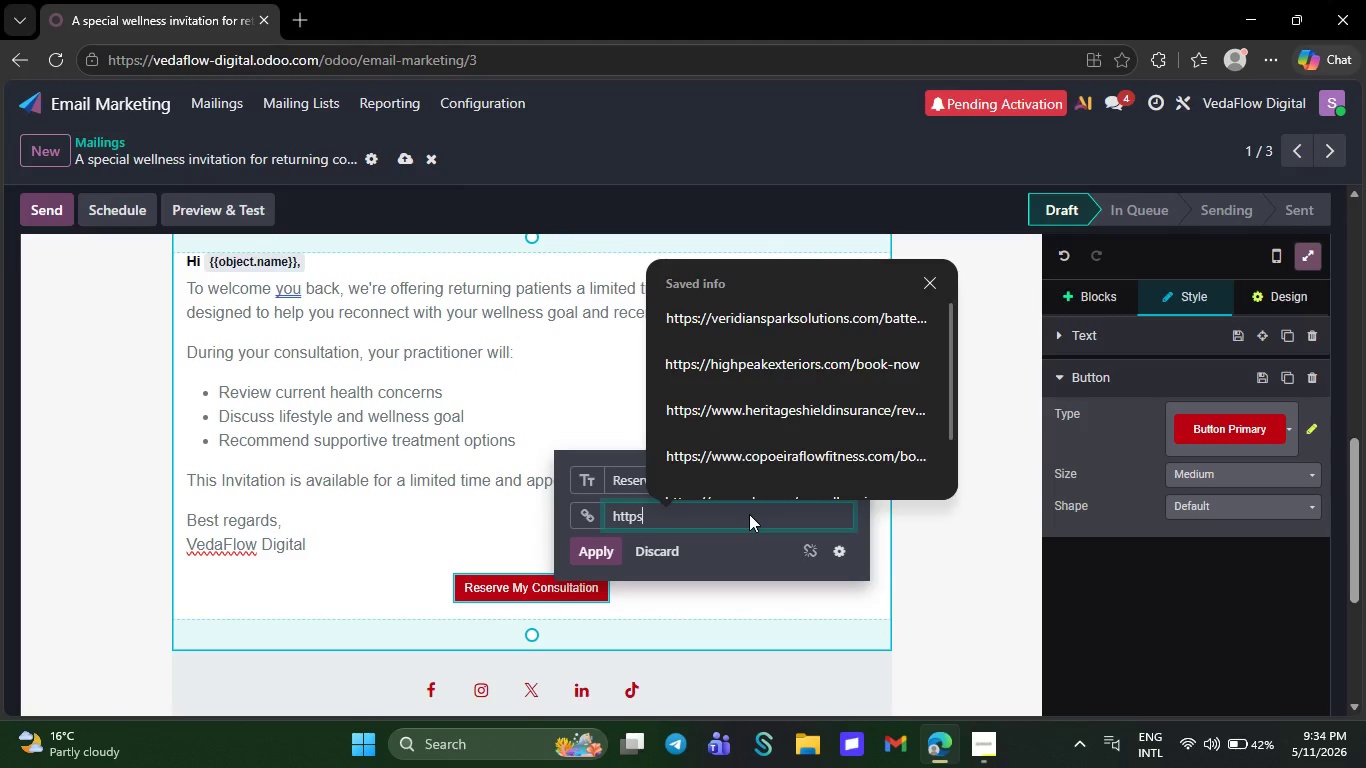 
type(://www.veda)
 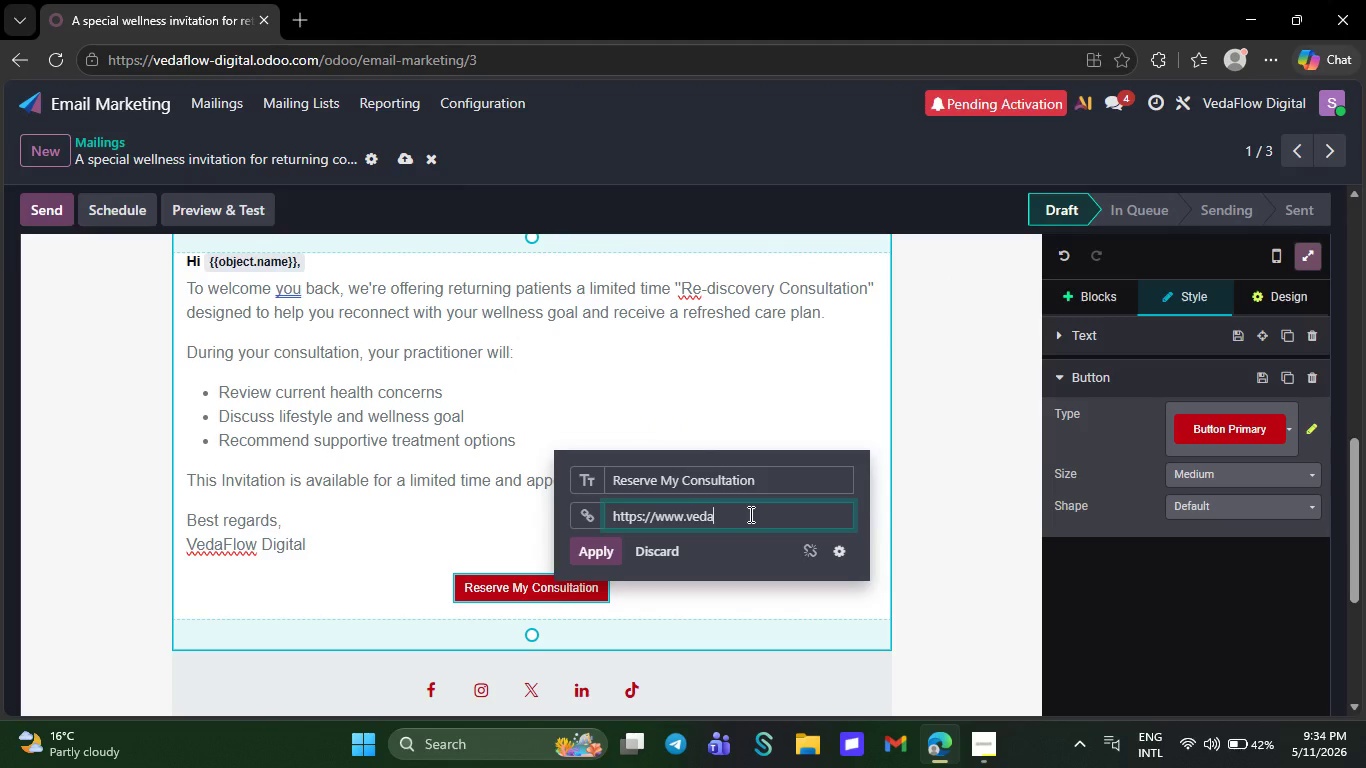 
type(flow)
 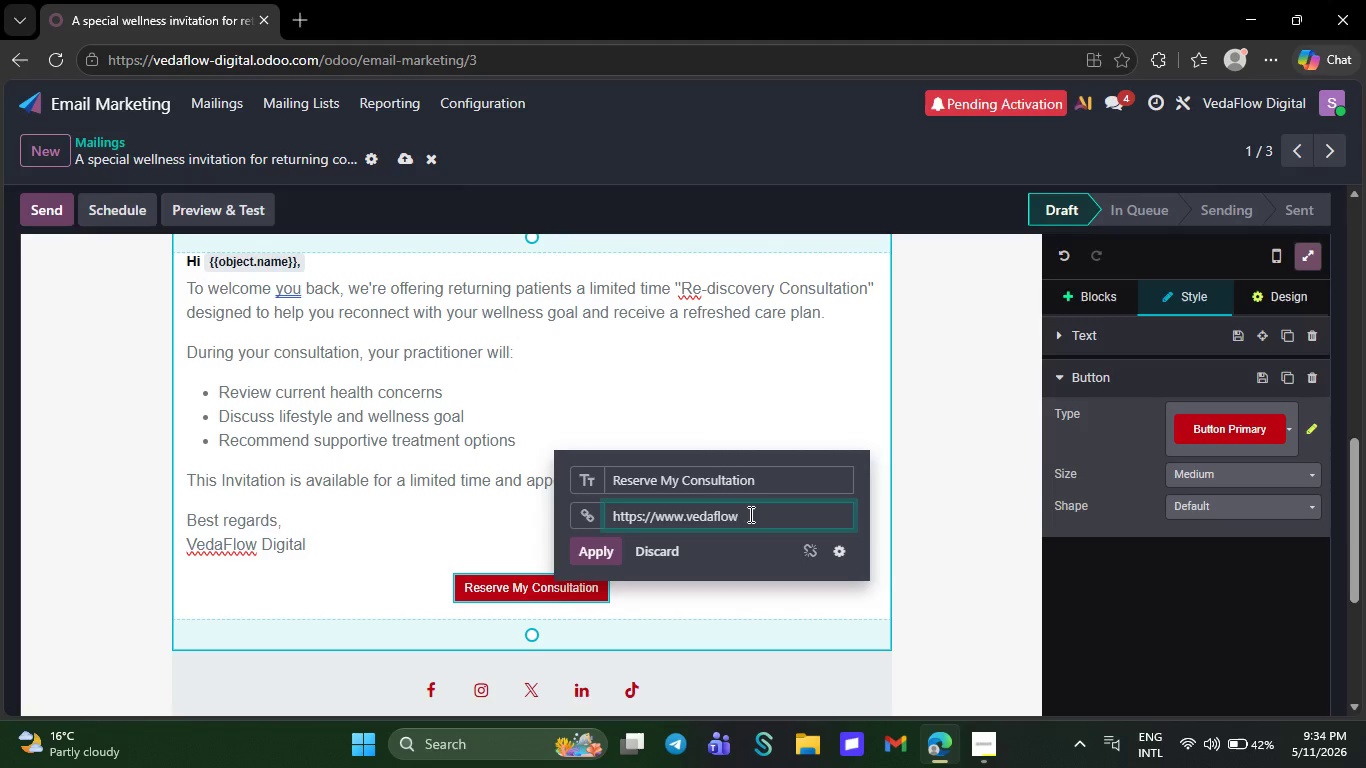 
key(E)
 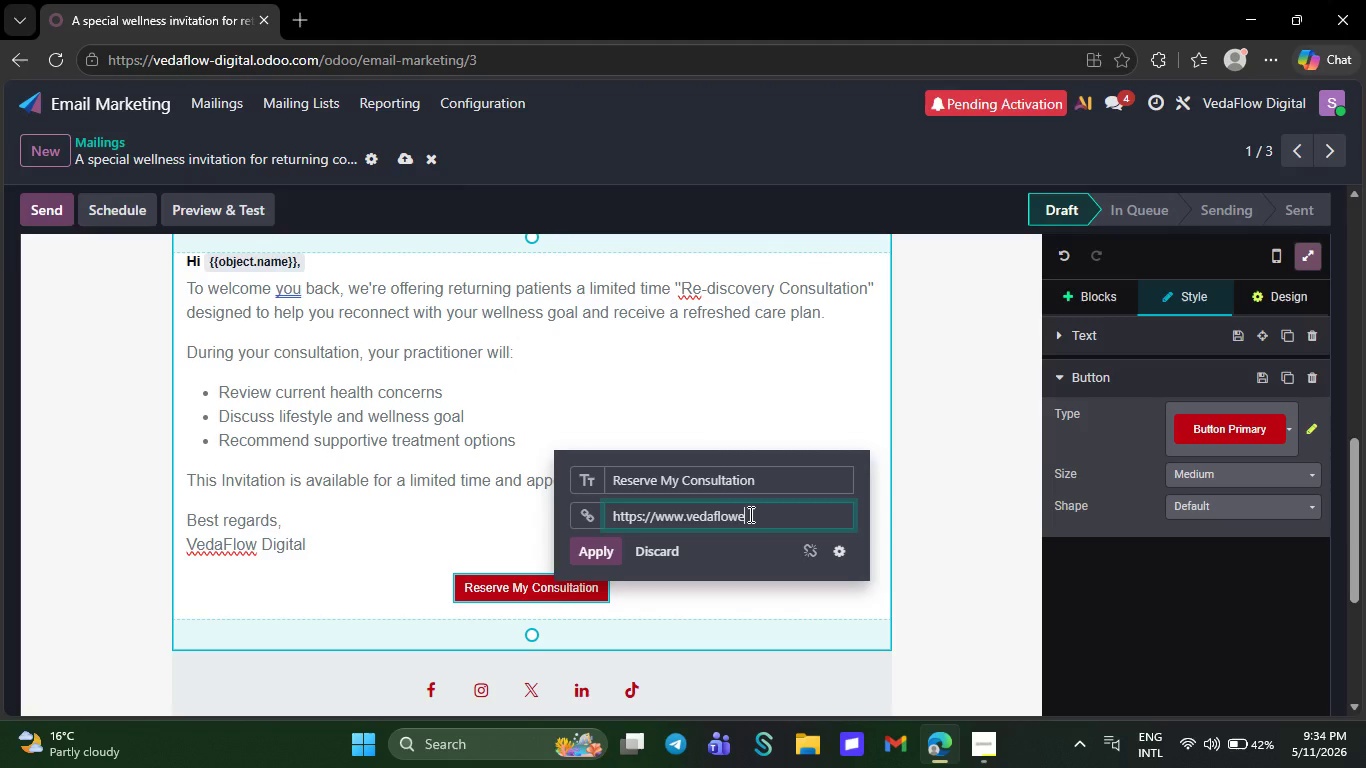 
type(llness)
 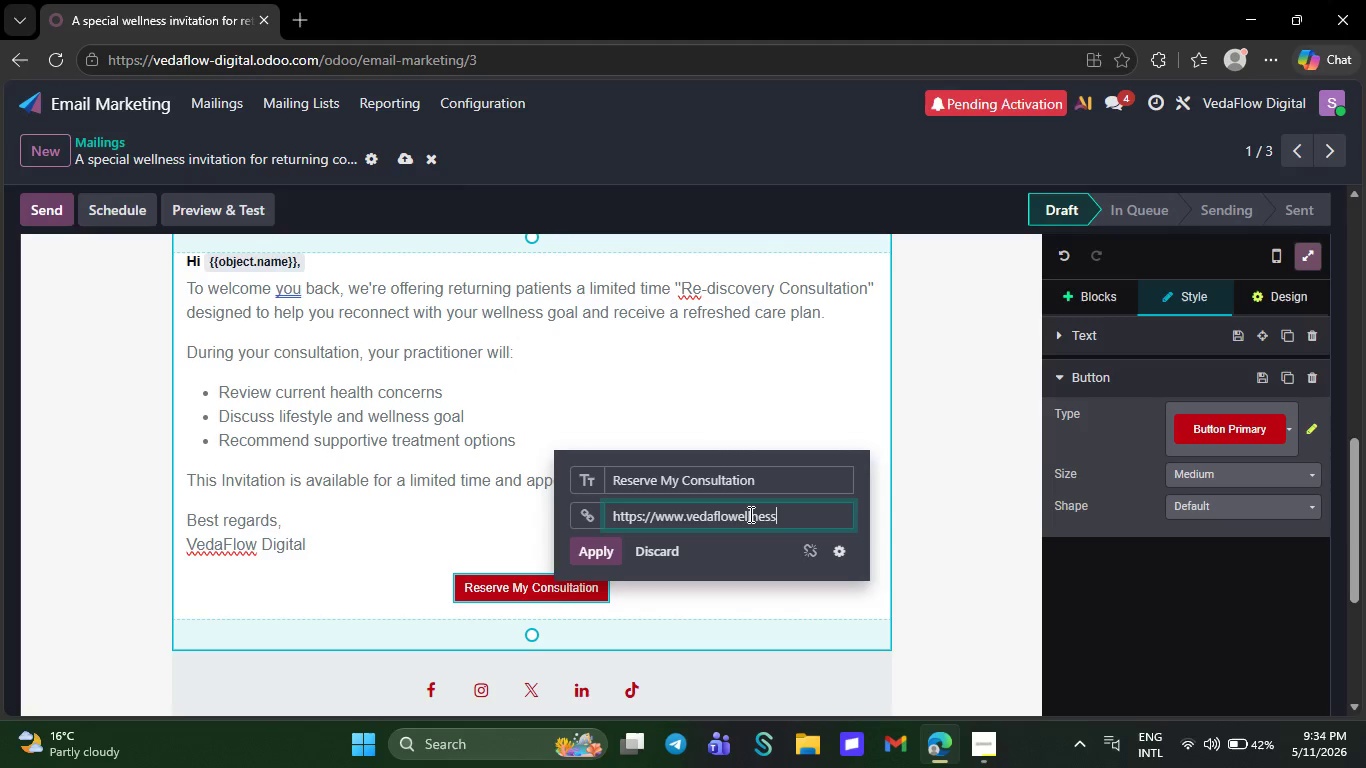 
wait(30.39)
 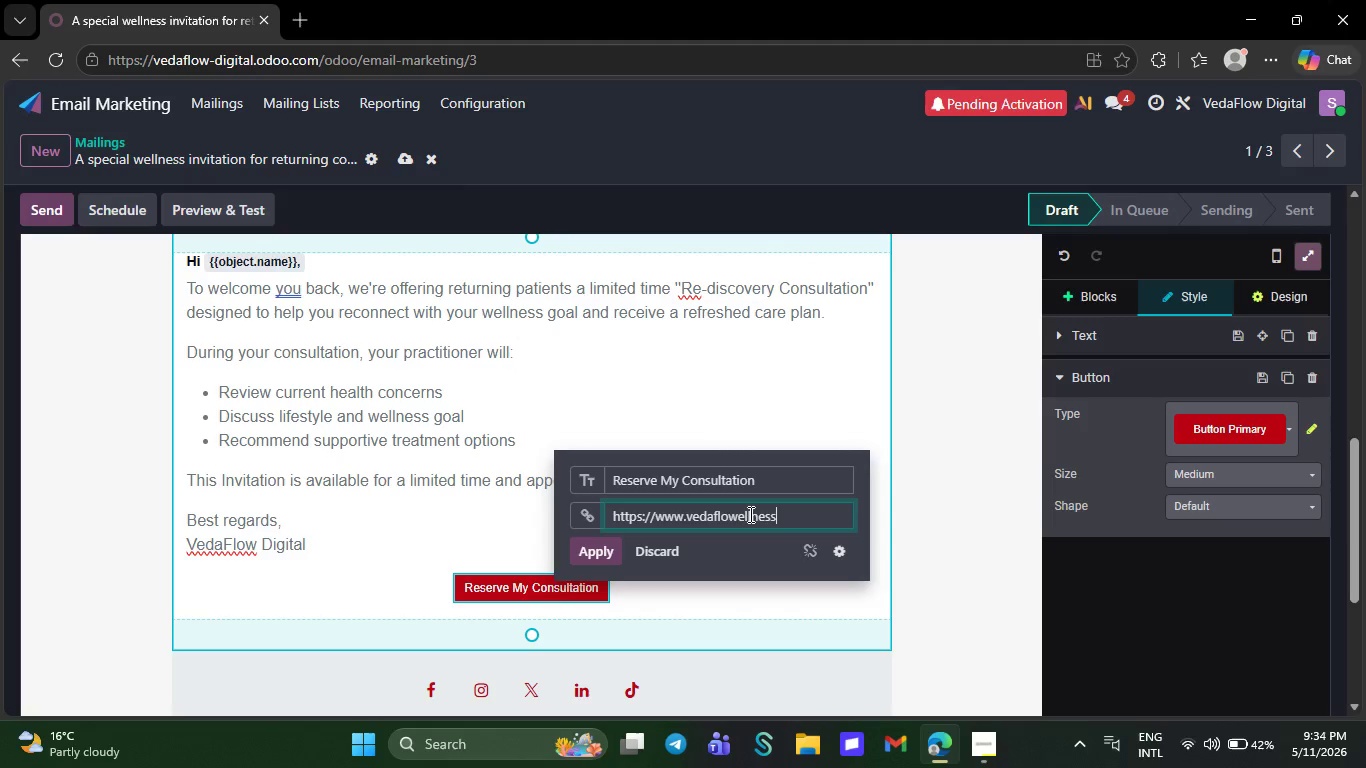 
type(.co)
 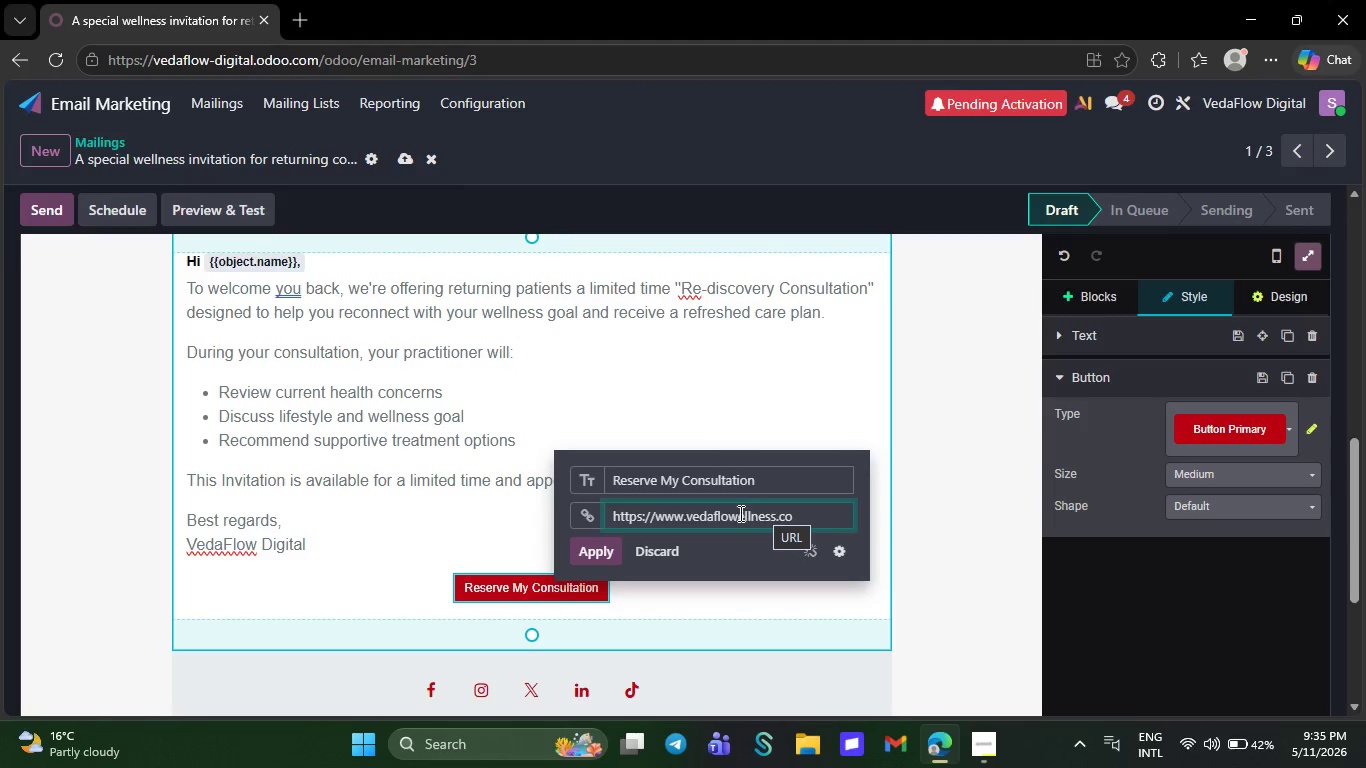 
wait(6.34)
 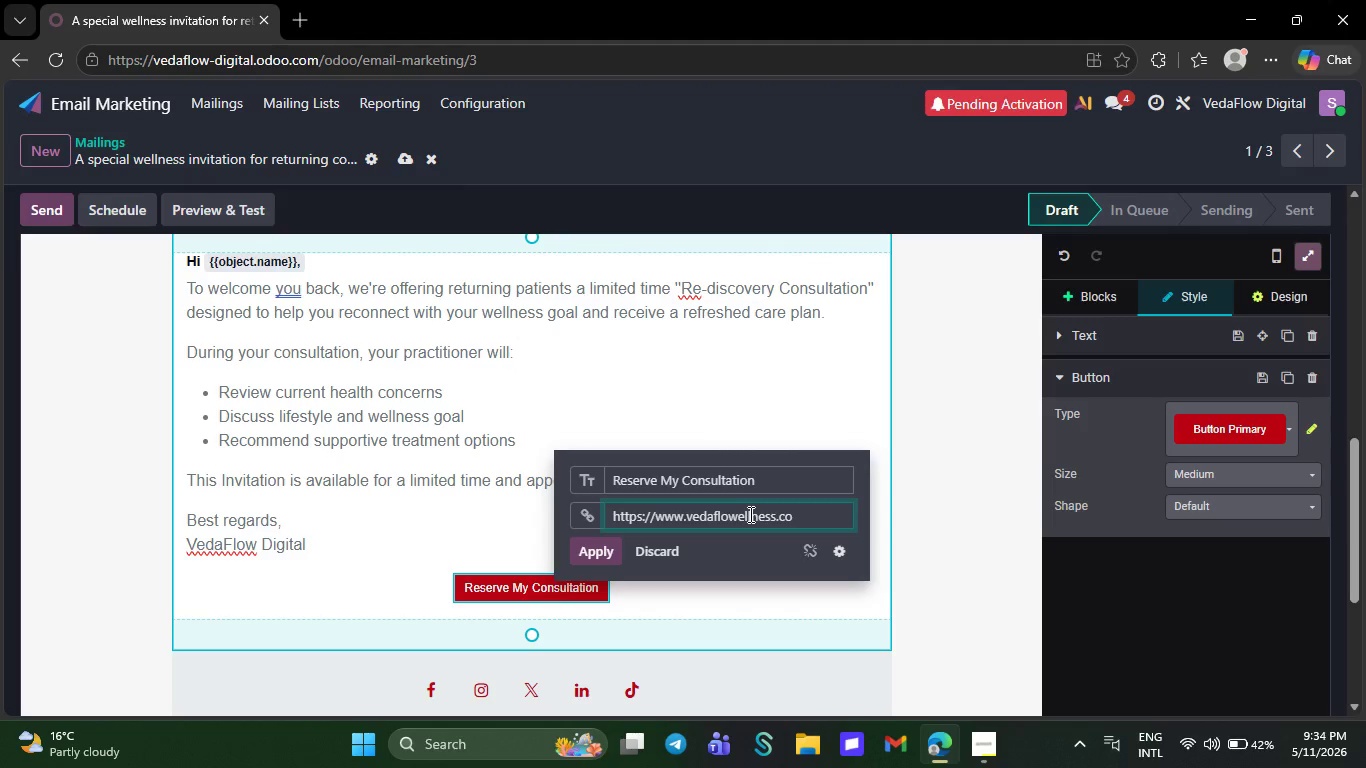 
left_click([738, 514])
 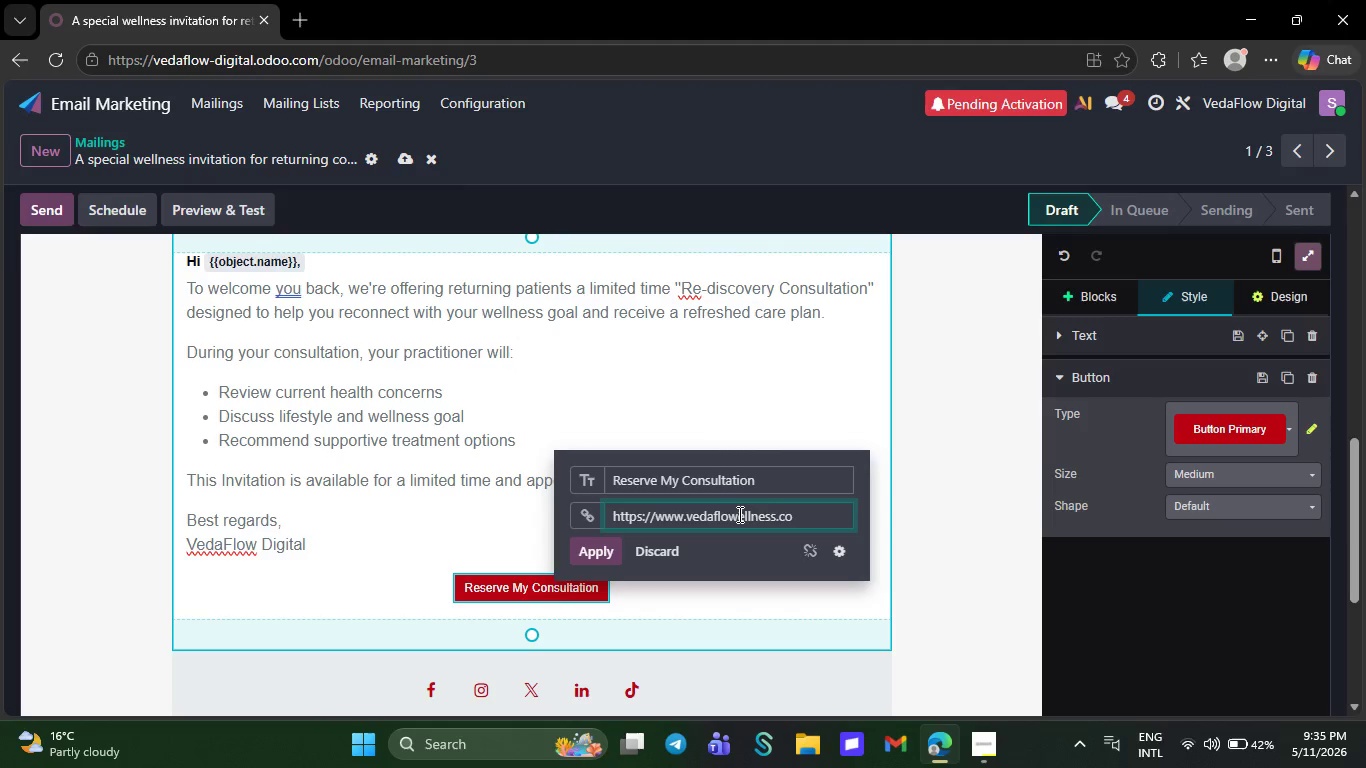 
type(.com)
 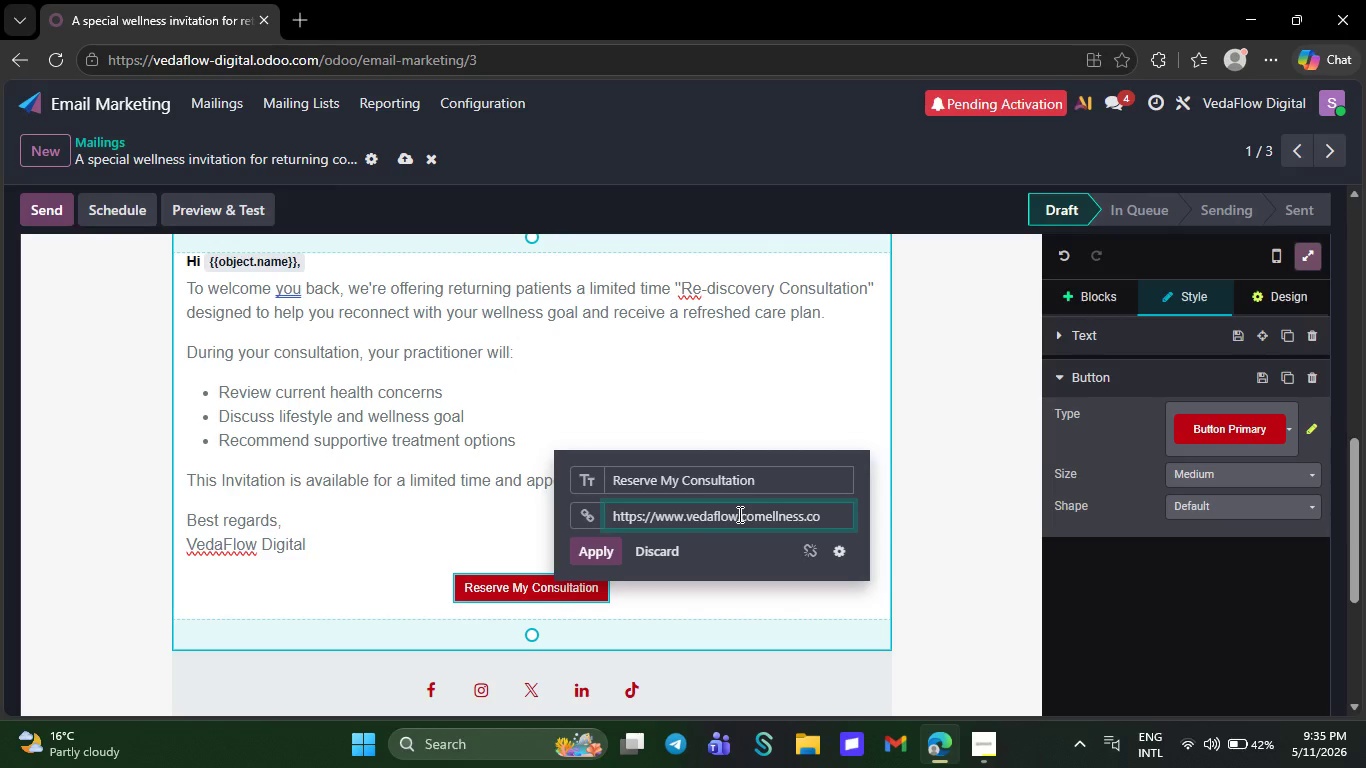 
key(Slash)
 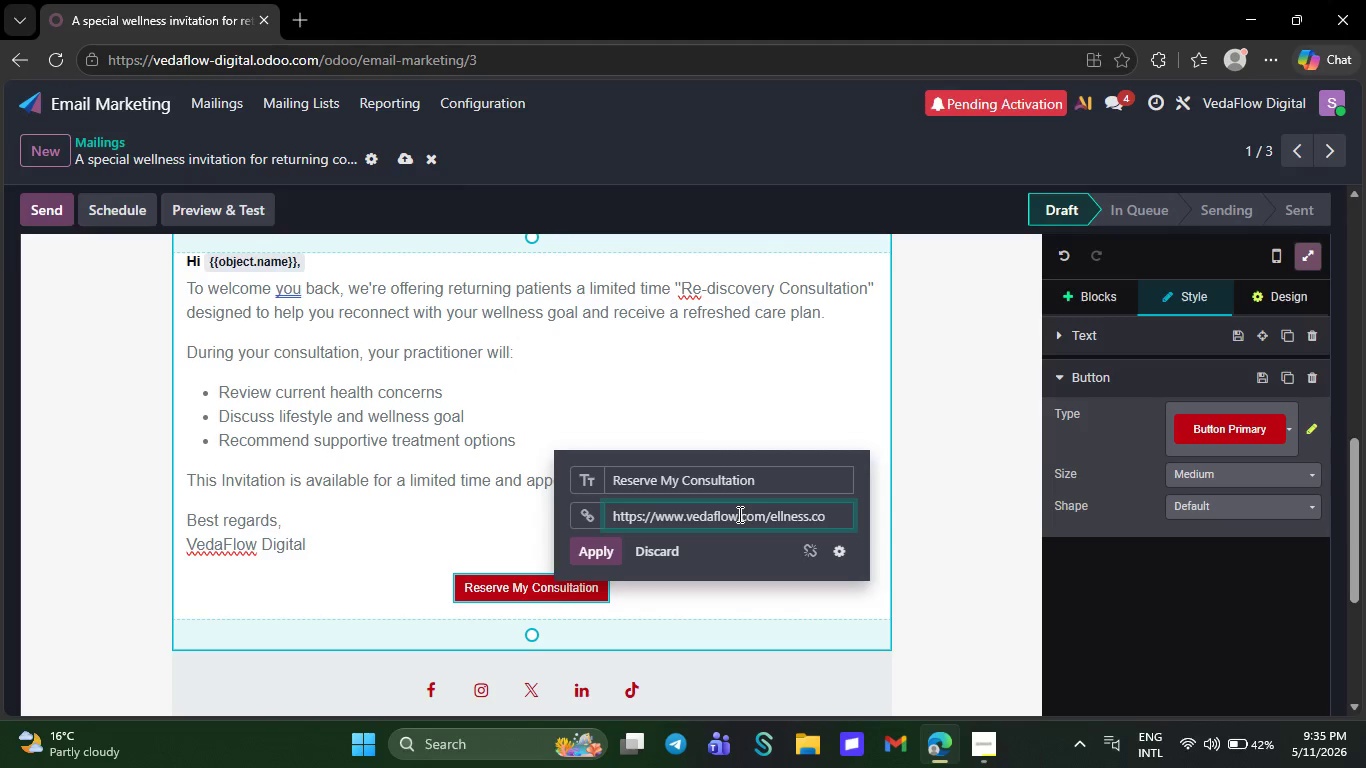 
key(W)
 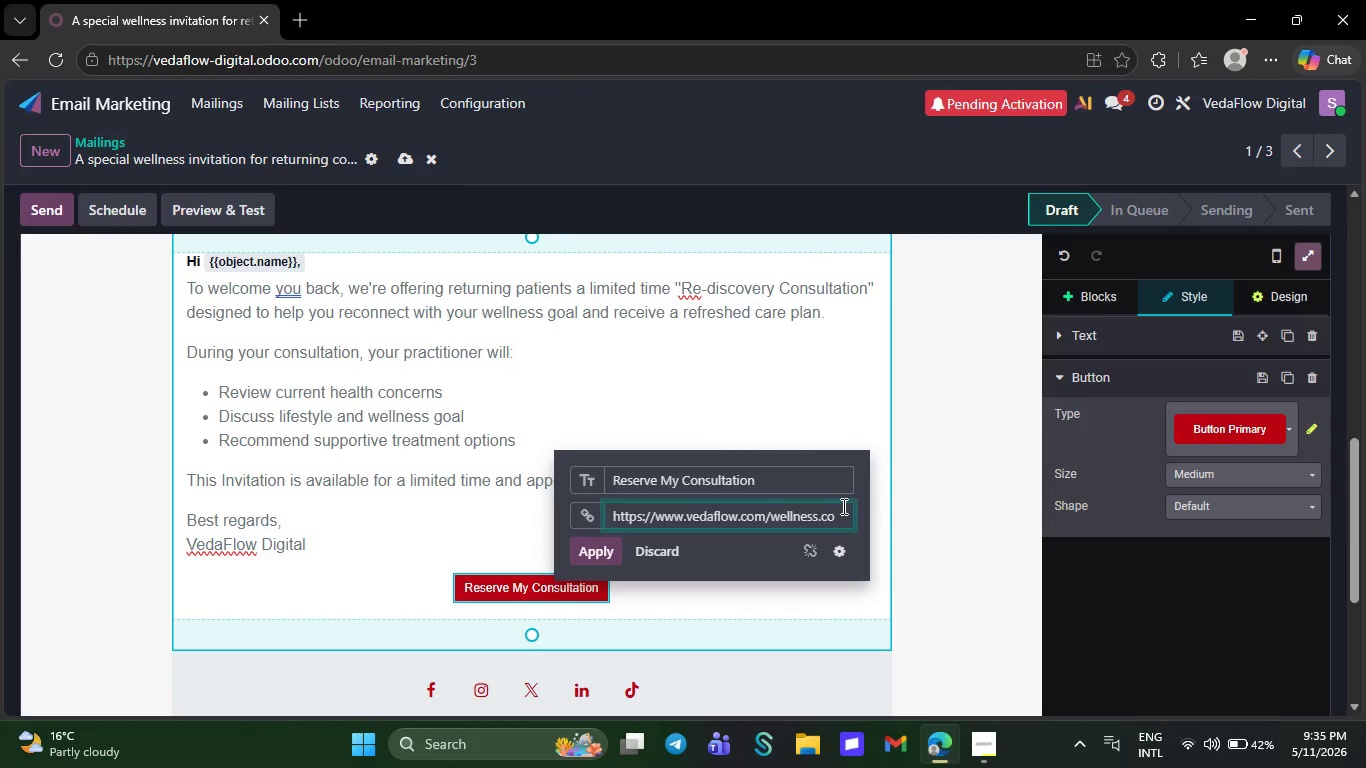 
left_click([842, 515])
 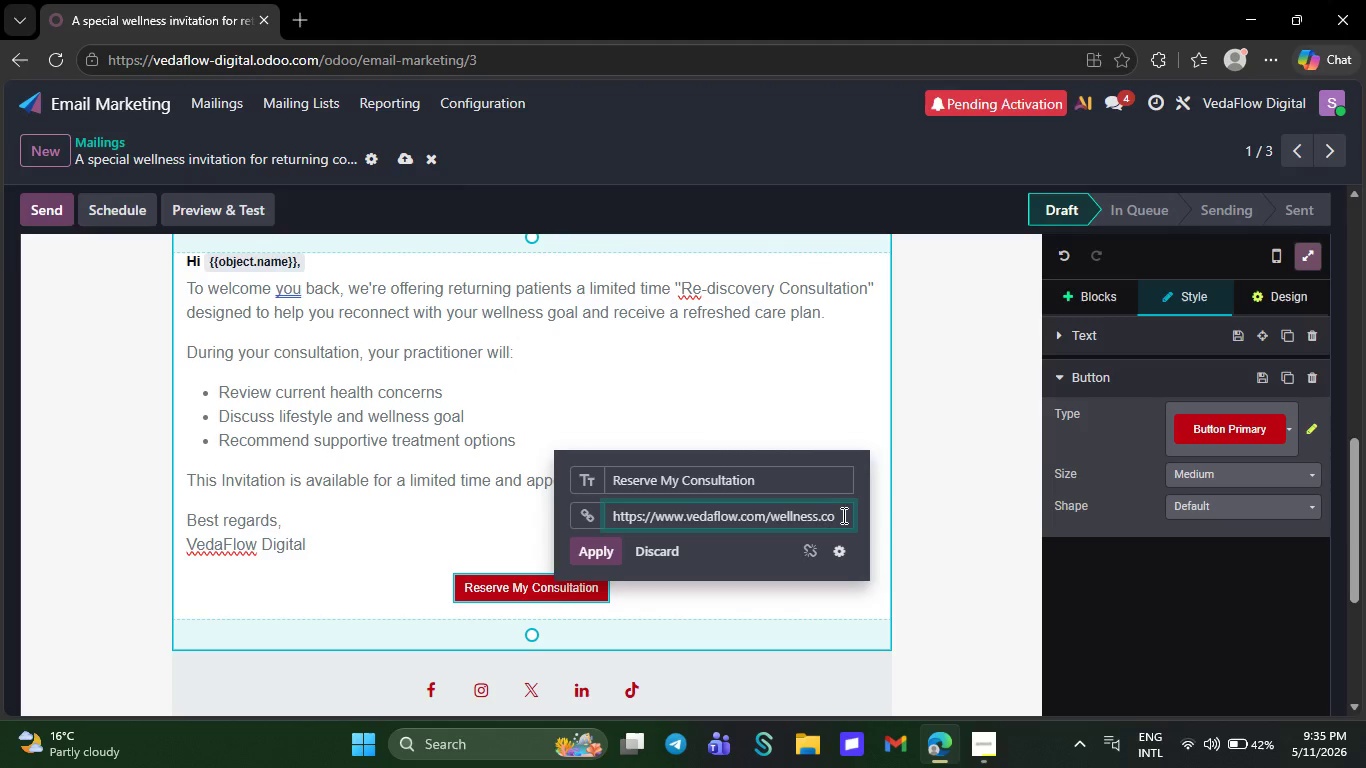 
key(Backspace)
 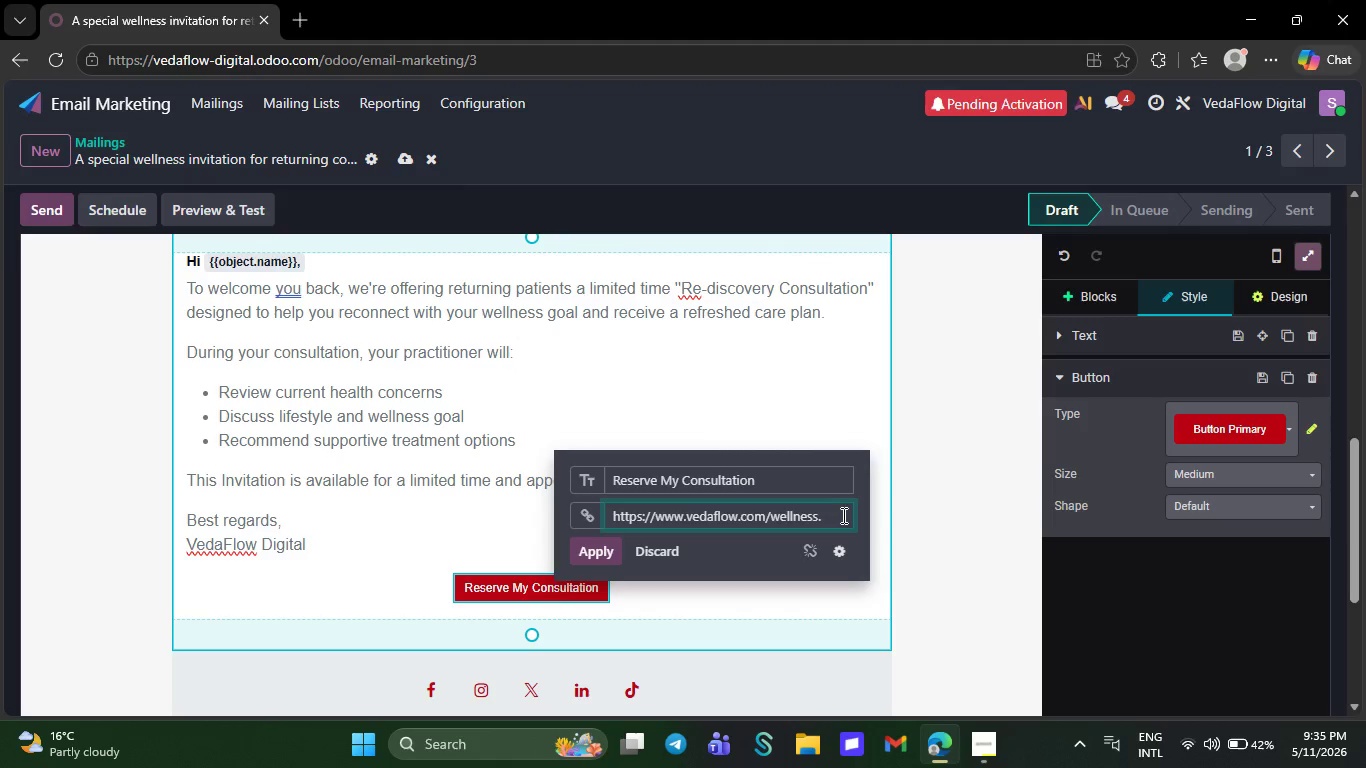 
key(Backspace)
 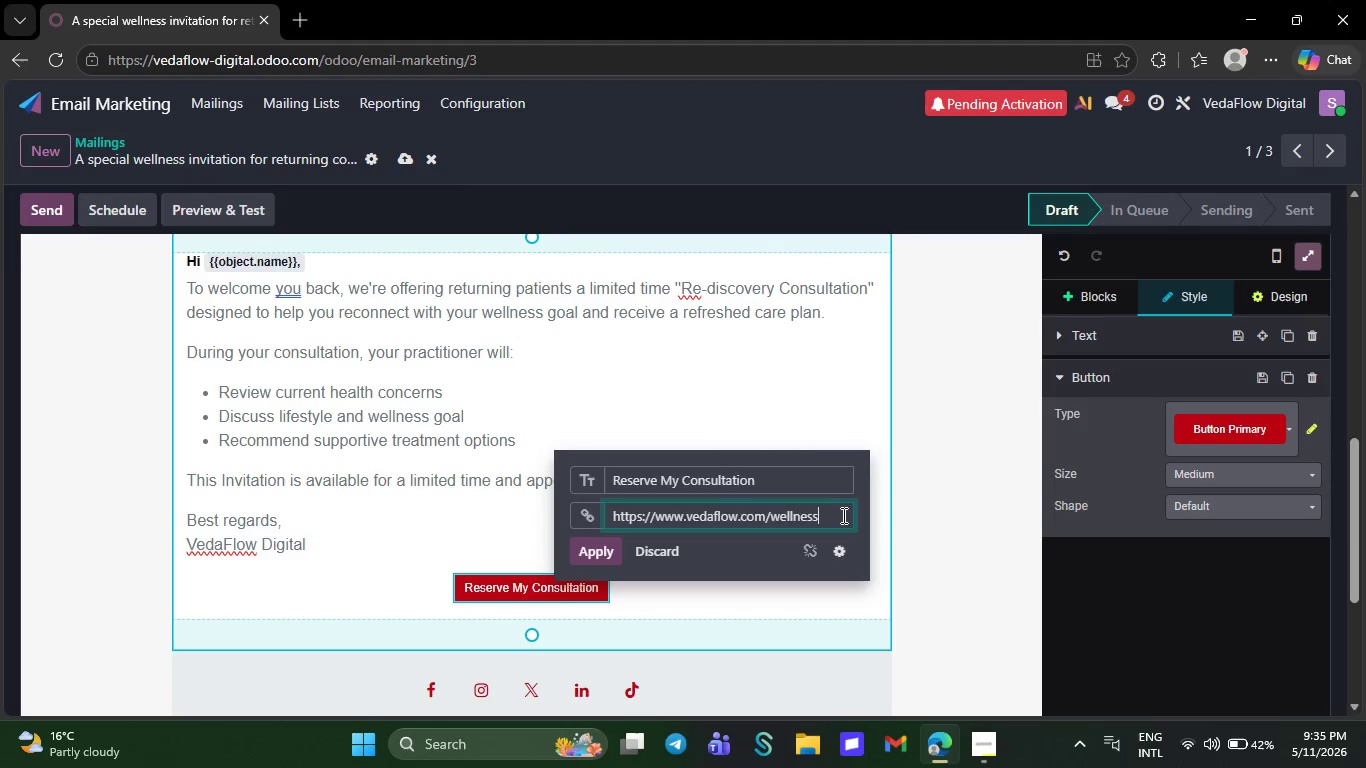 
key(Backspace)
 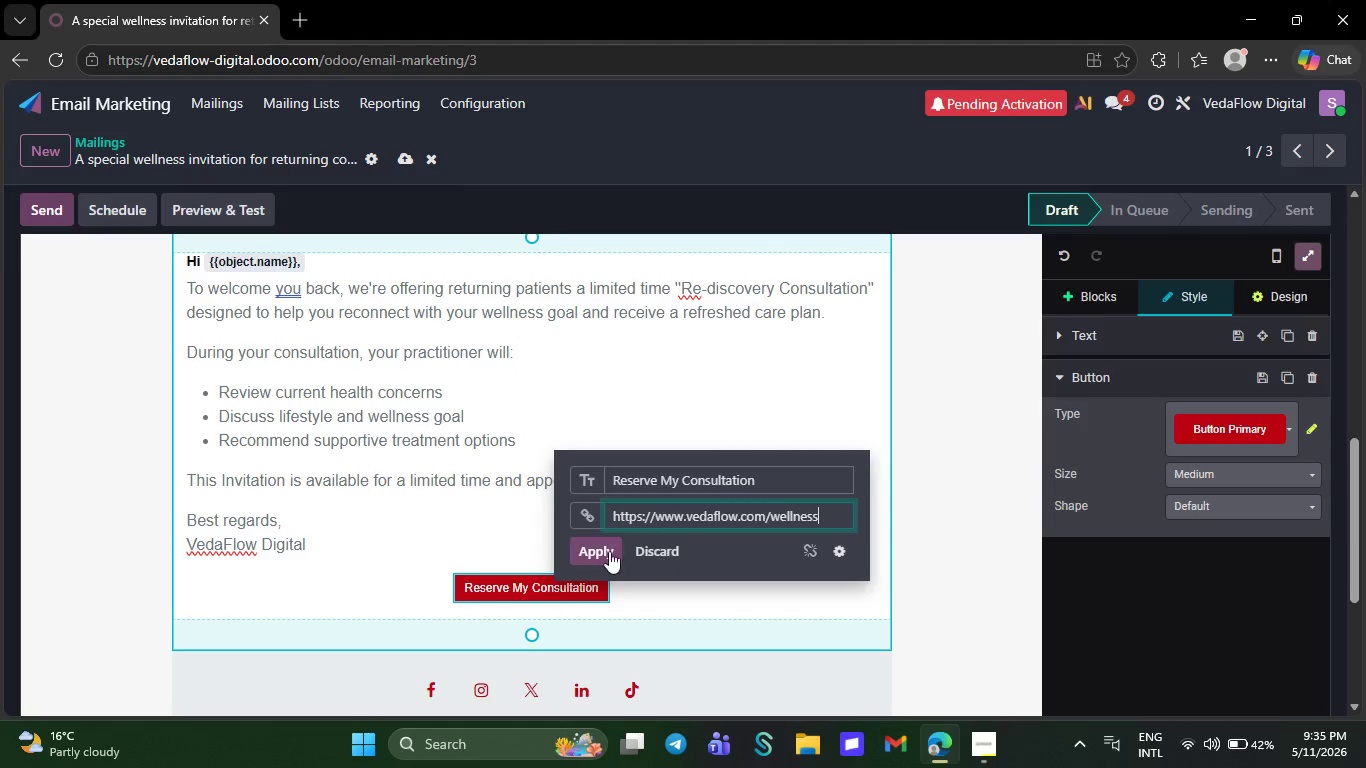 
left_click([597, 548])
 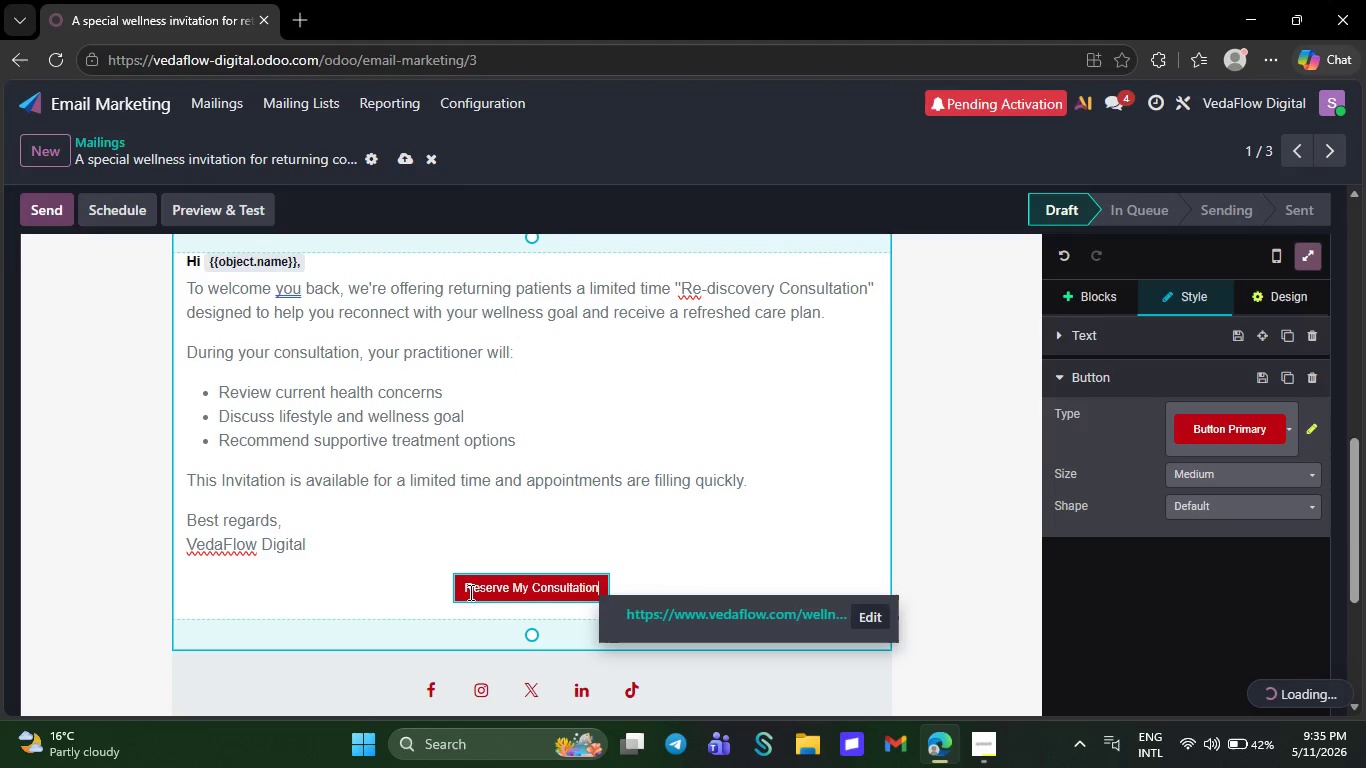 
left_click_drag(start_coordinate=[461, 589], to_coordinate=[600, 586])
 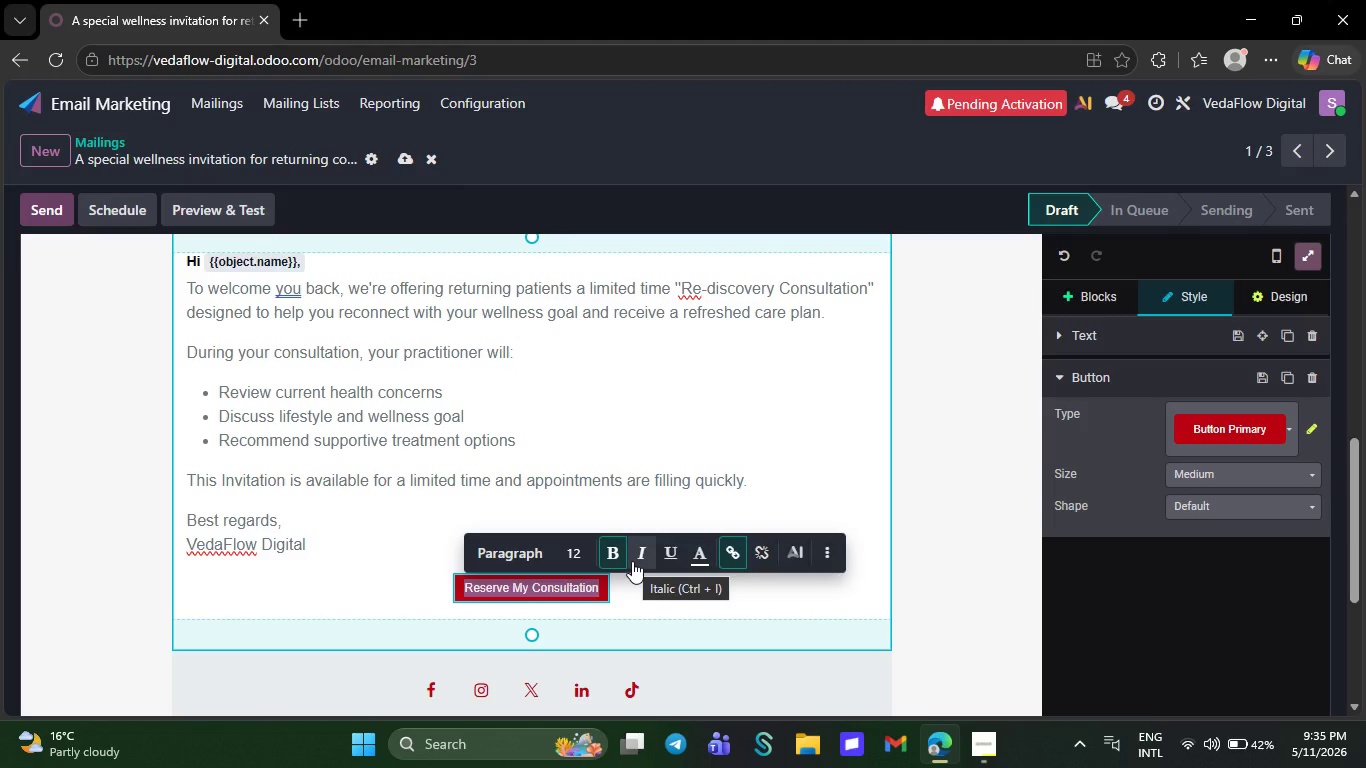 
mouse_move([664, 560])
 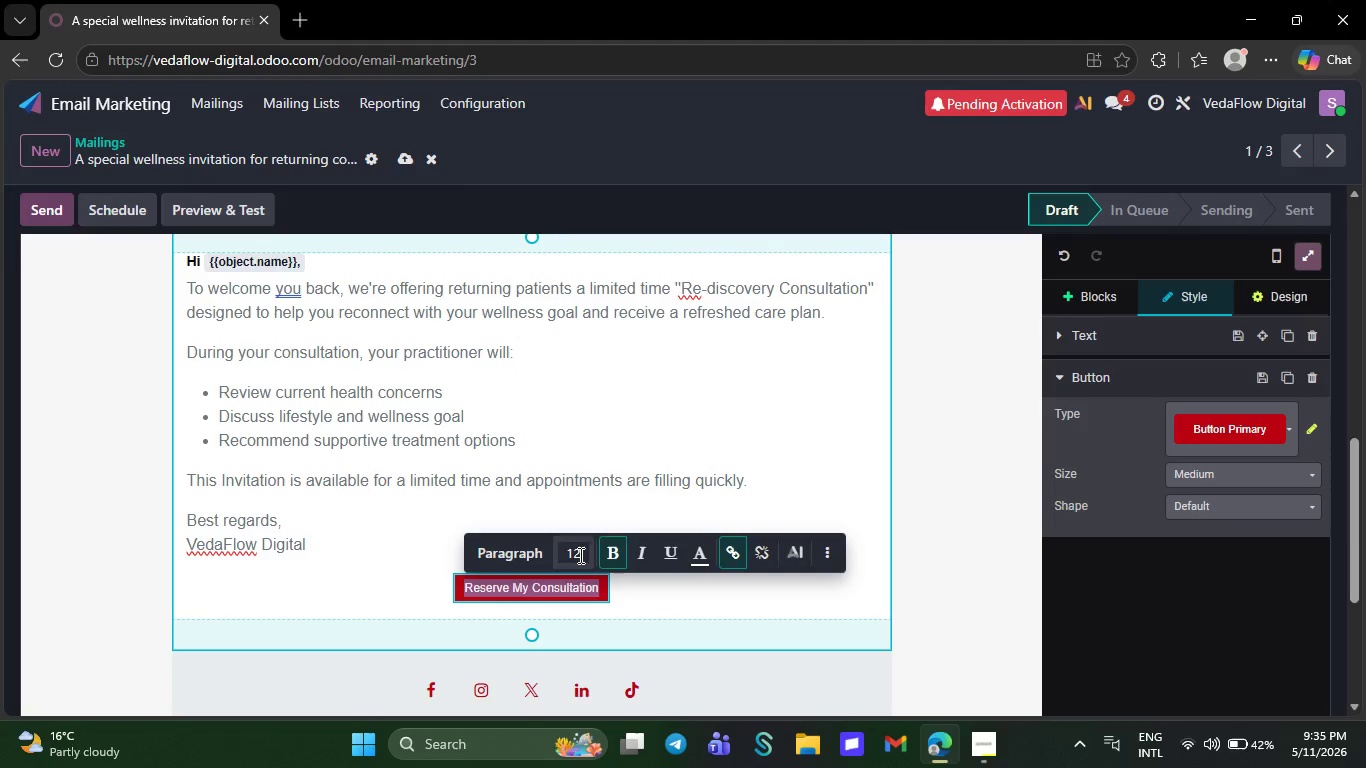 
left_click([579, 555])
 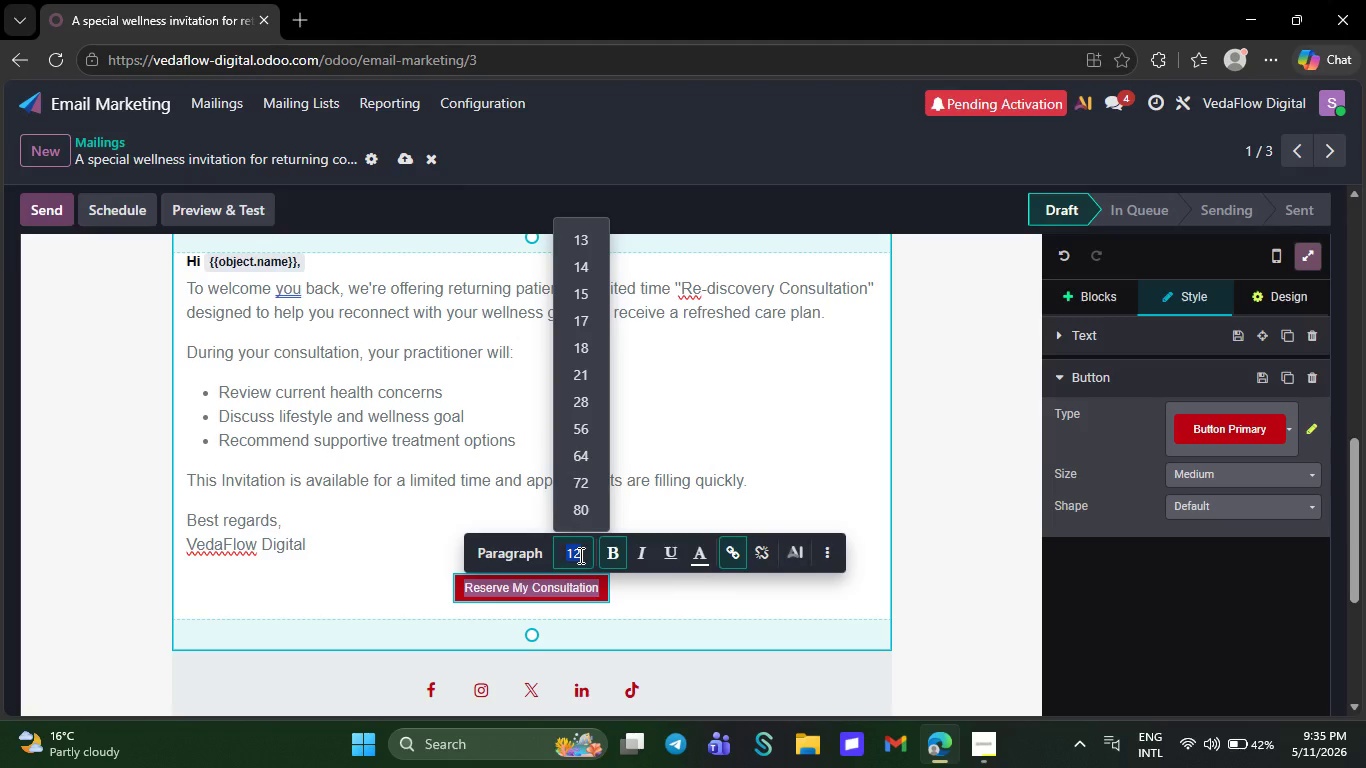 
type(16)
 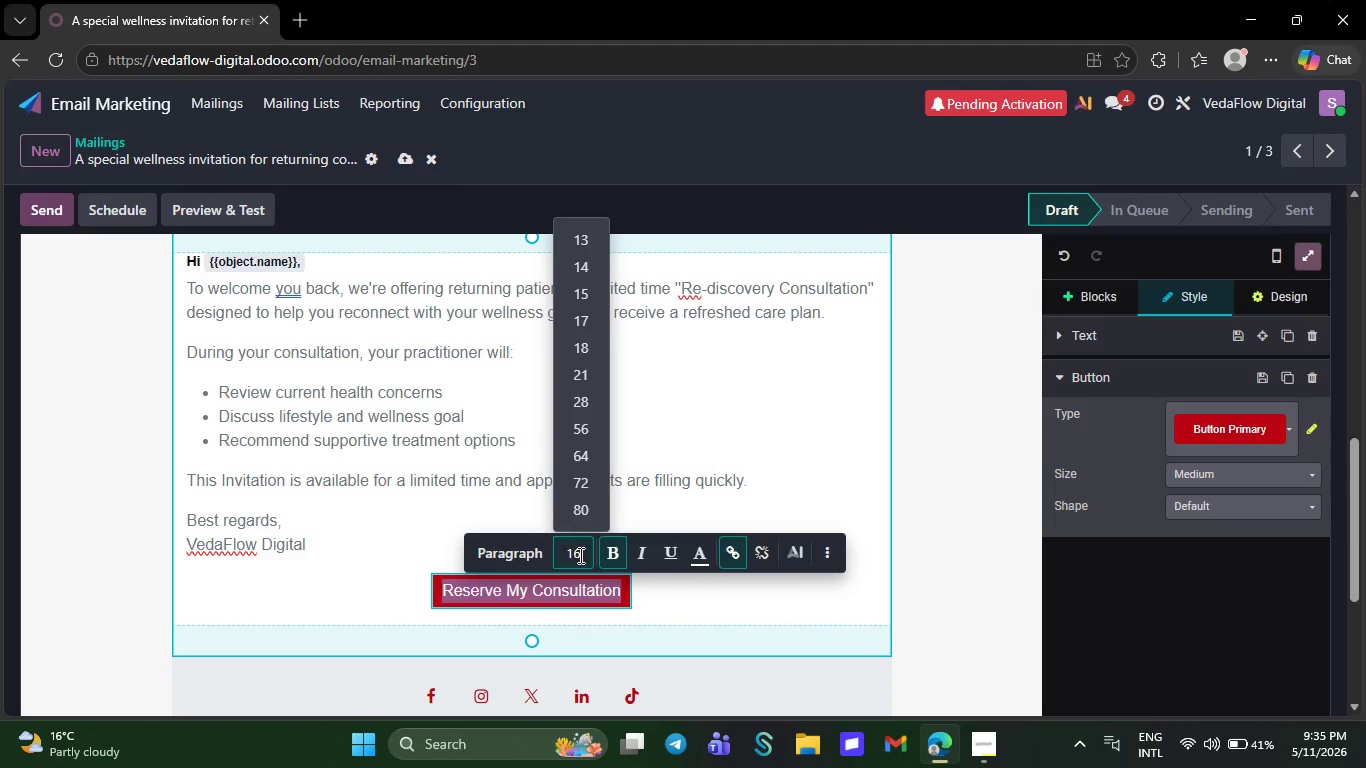 
wait(5.44)
 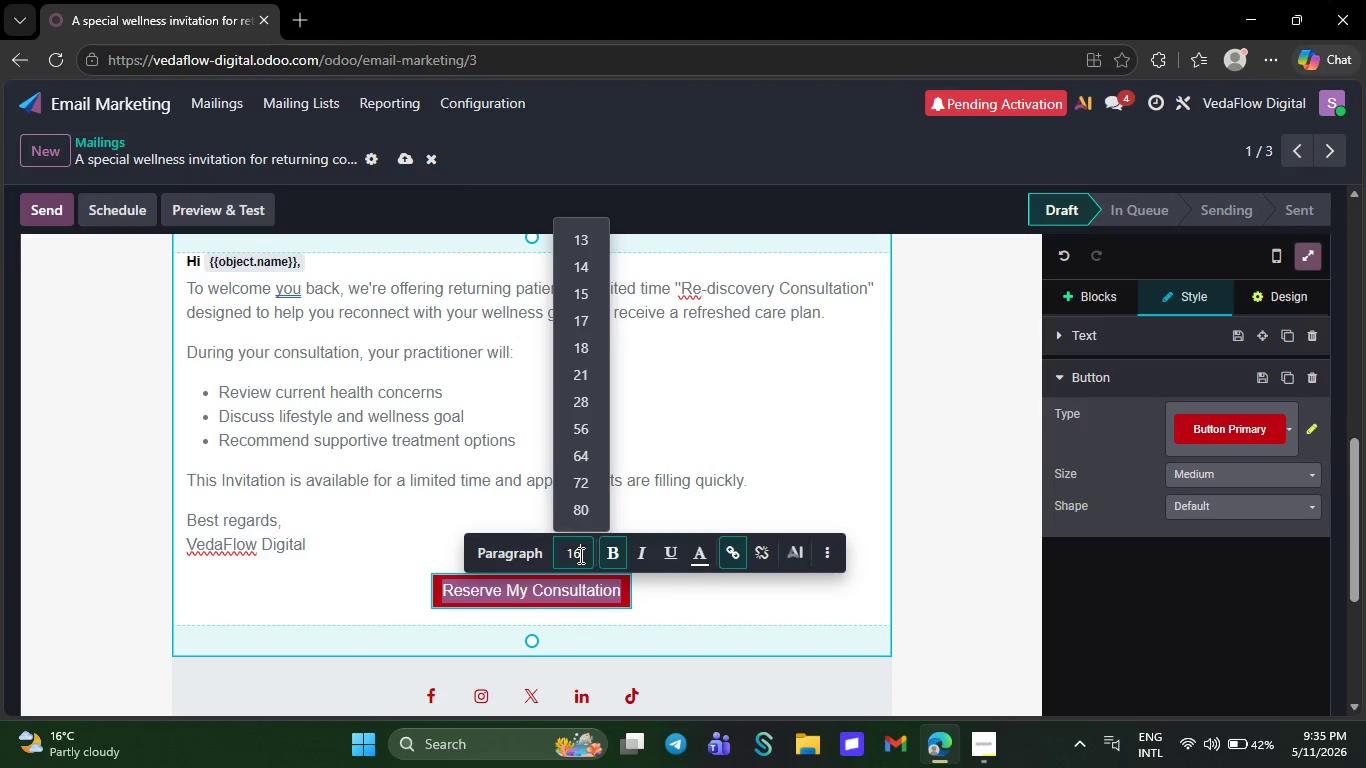 
left_click([619, 557])
 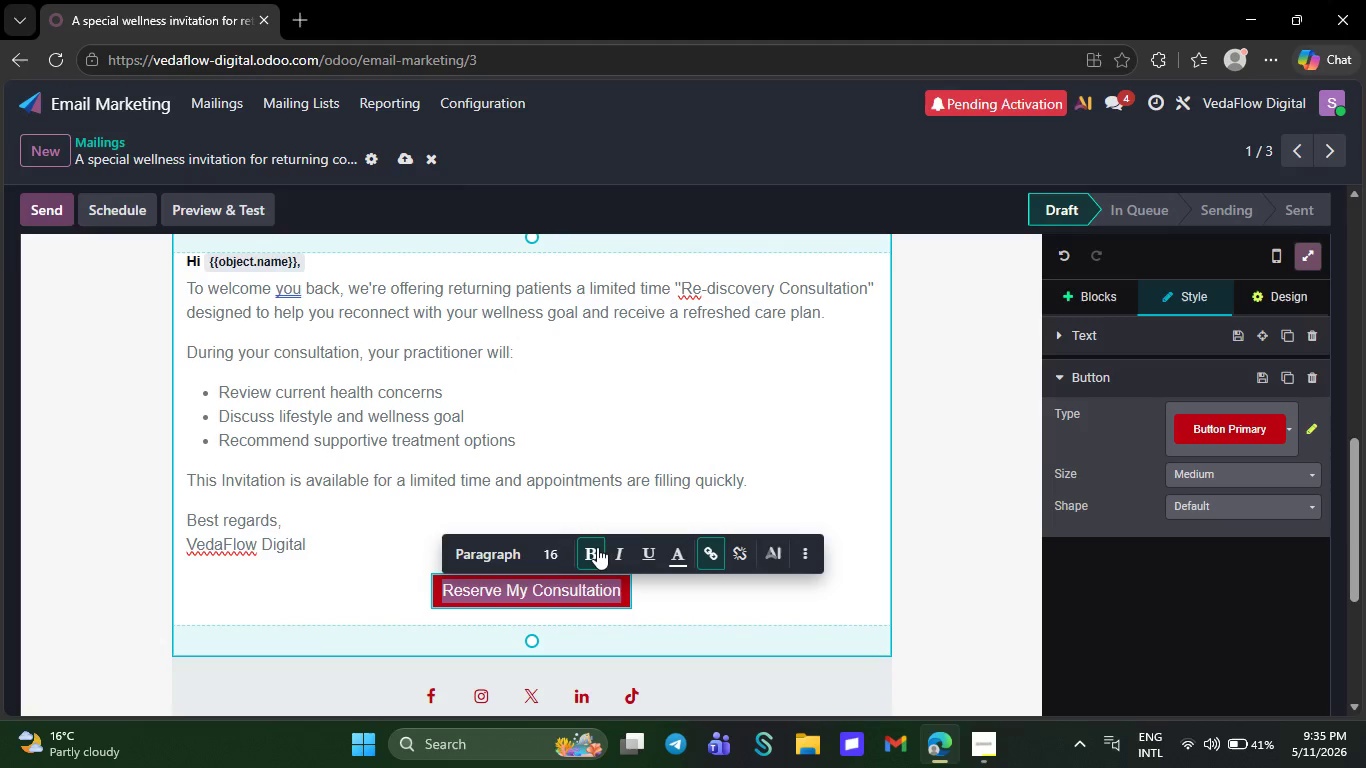 
left_click([596, 546])
 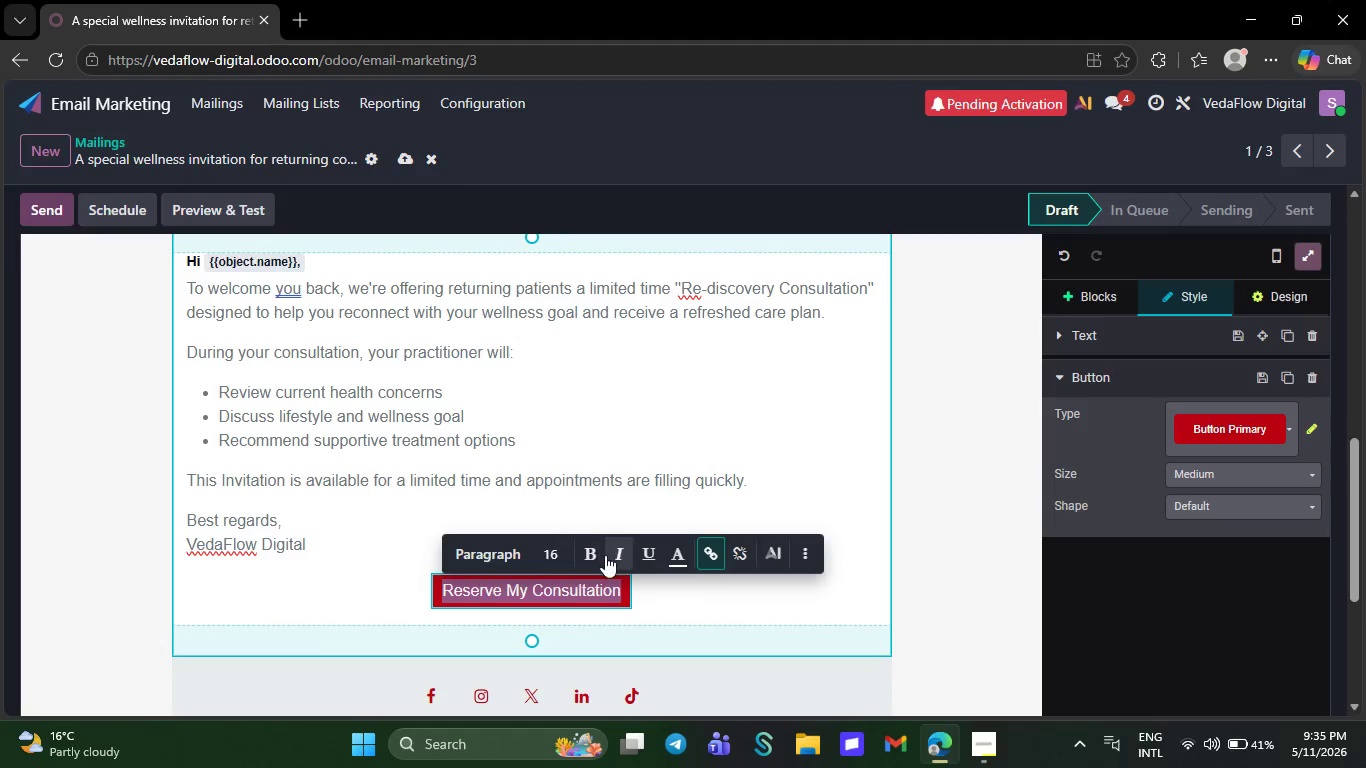 
left_click([592, 551])
 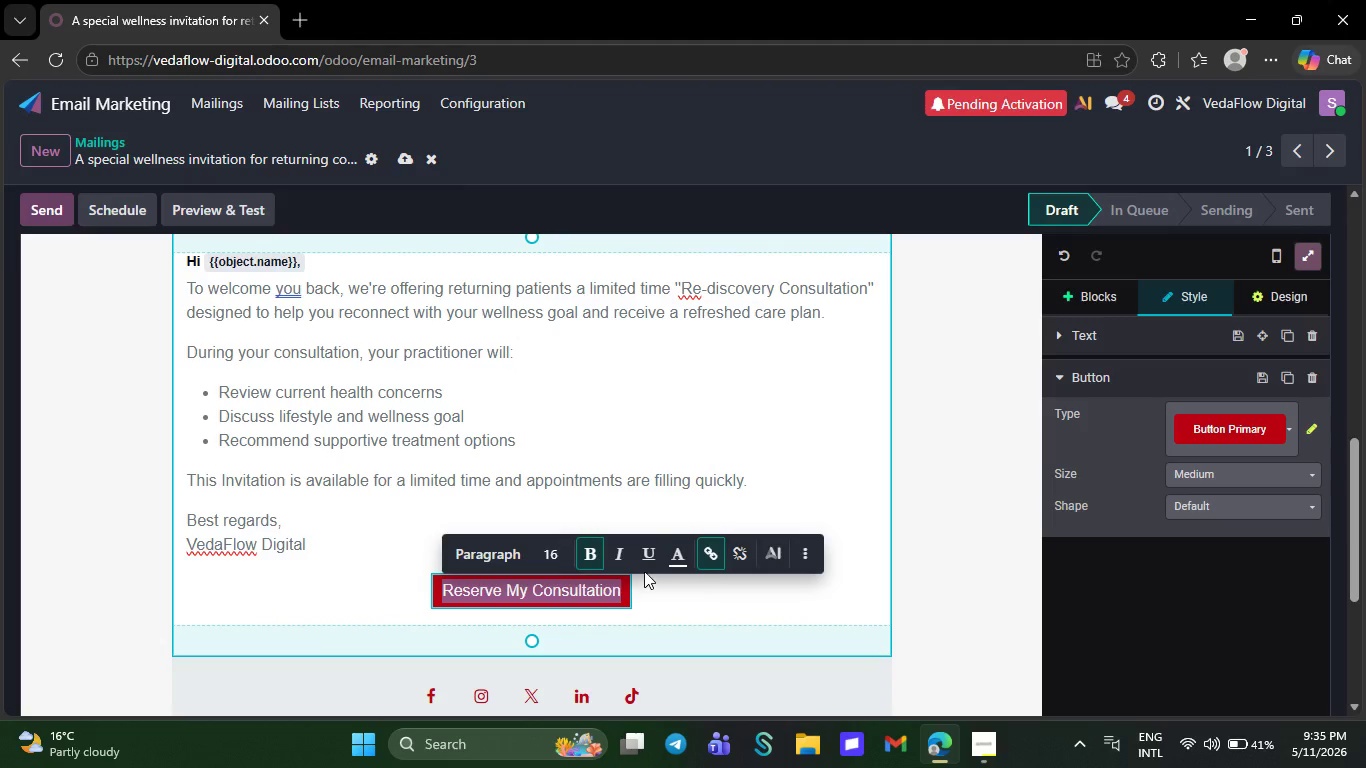 
left_click([624, 551])
 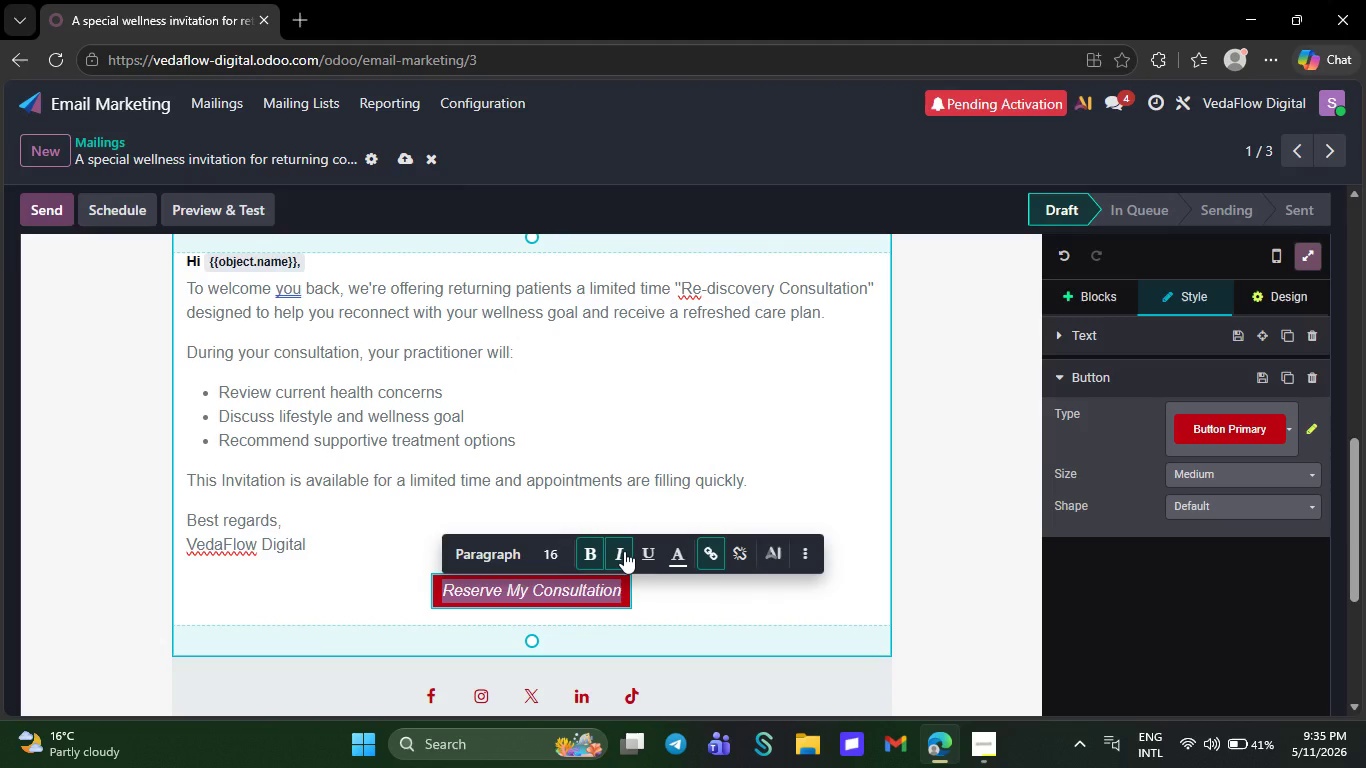 
wait(6.62)
 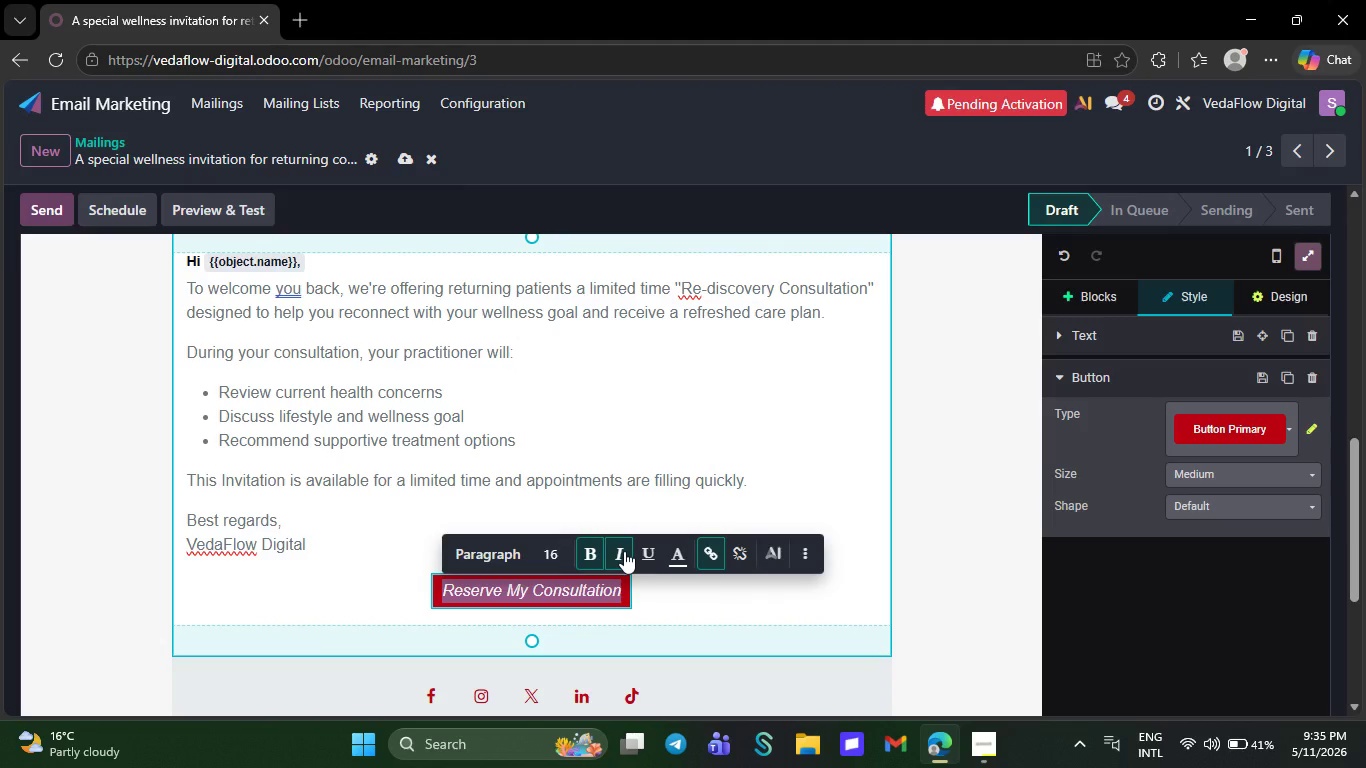 
left_click([733, 427])
 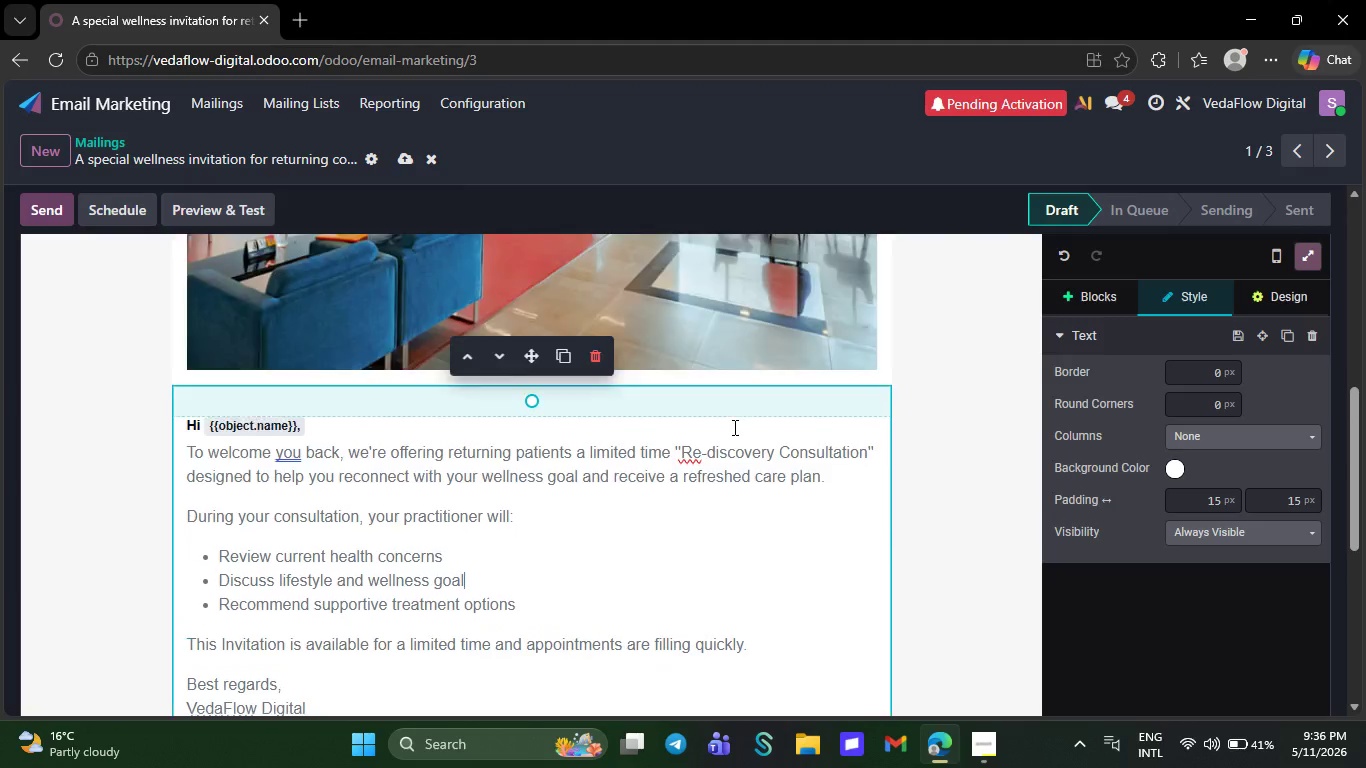 
wait(13.66)
 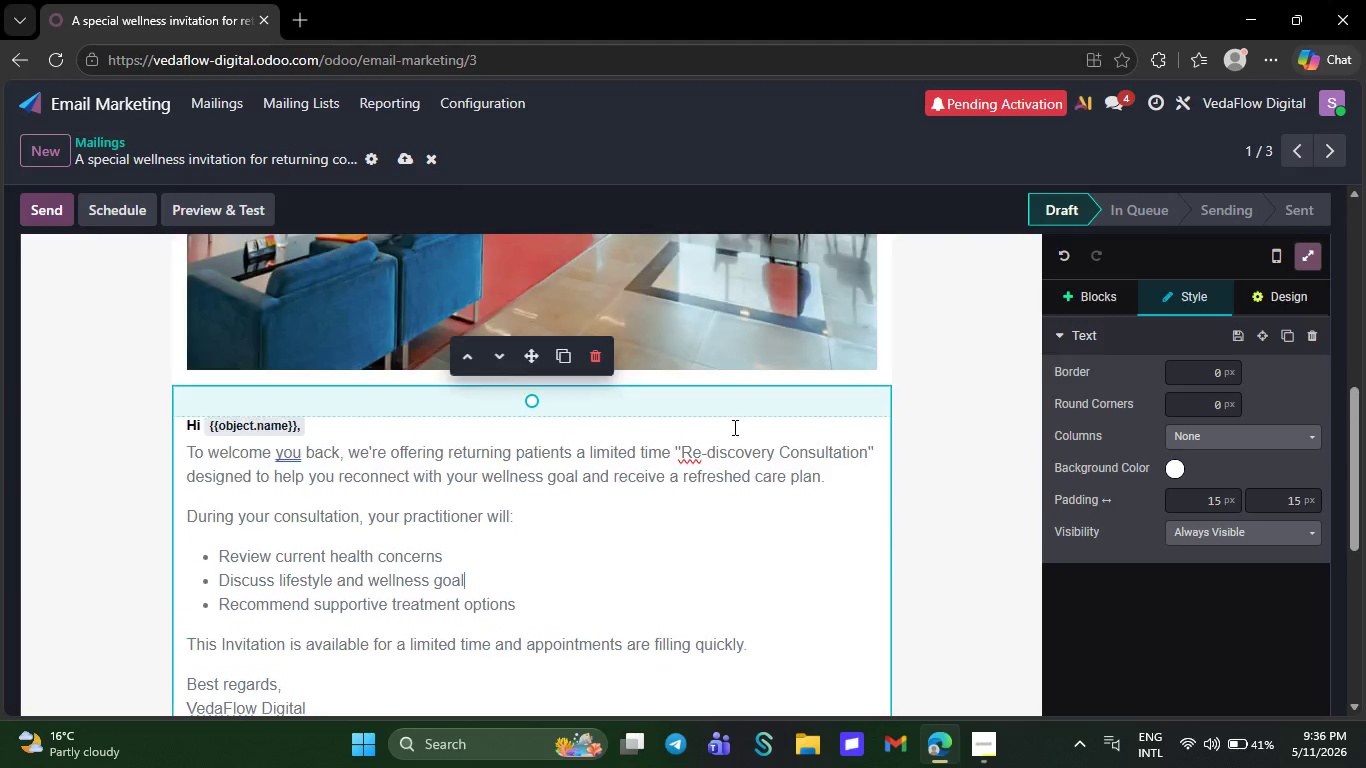 
left_click([307, 21])
 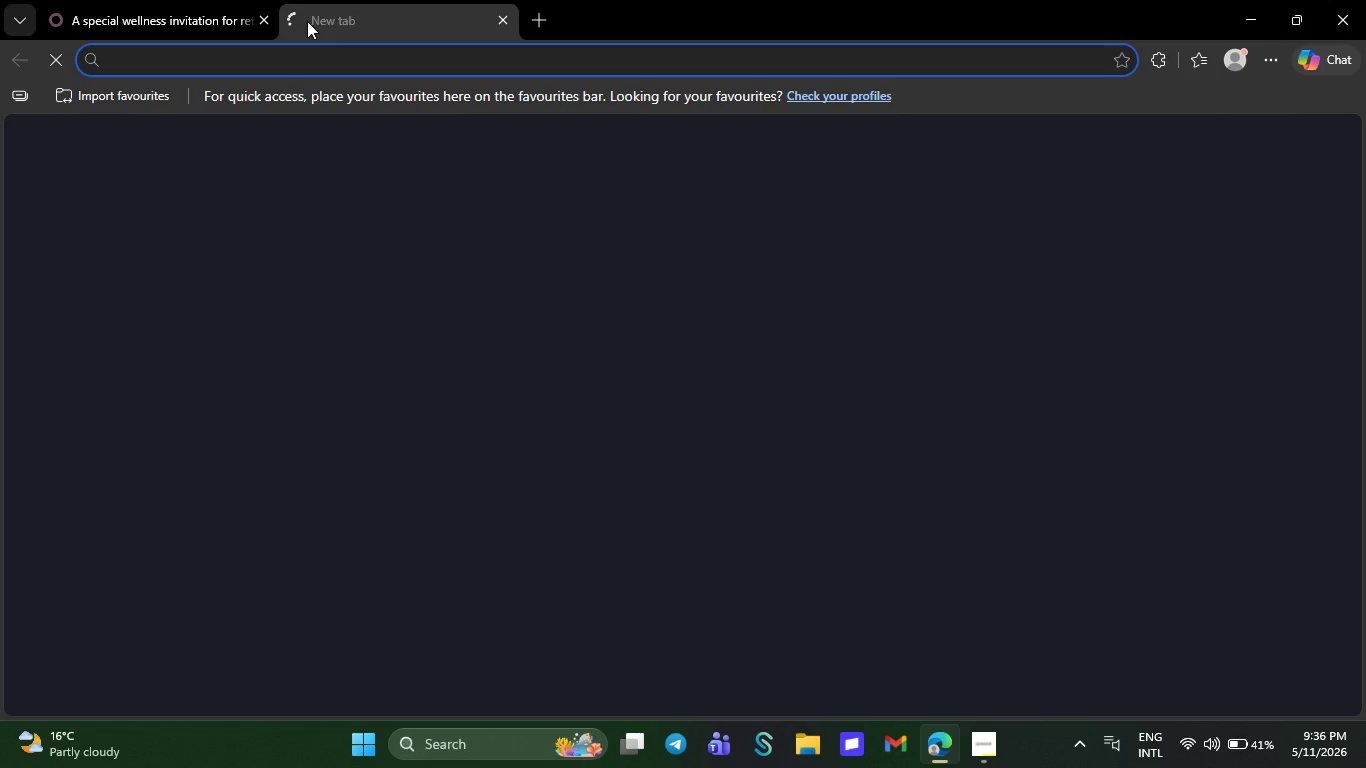 
type(rela)
 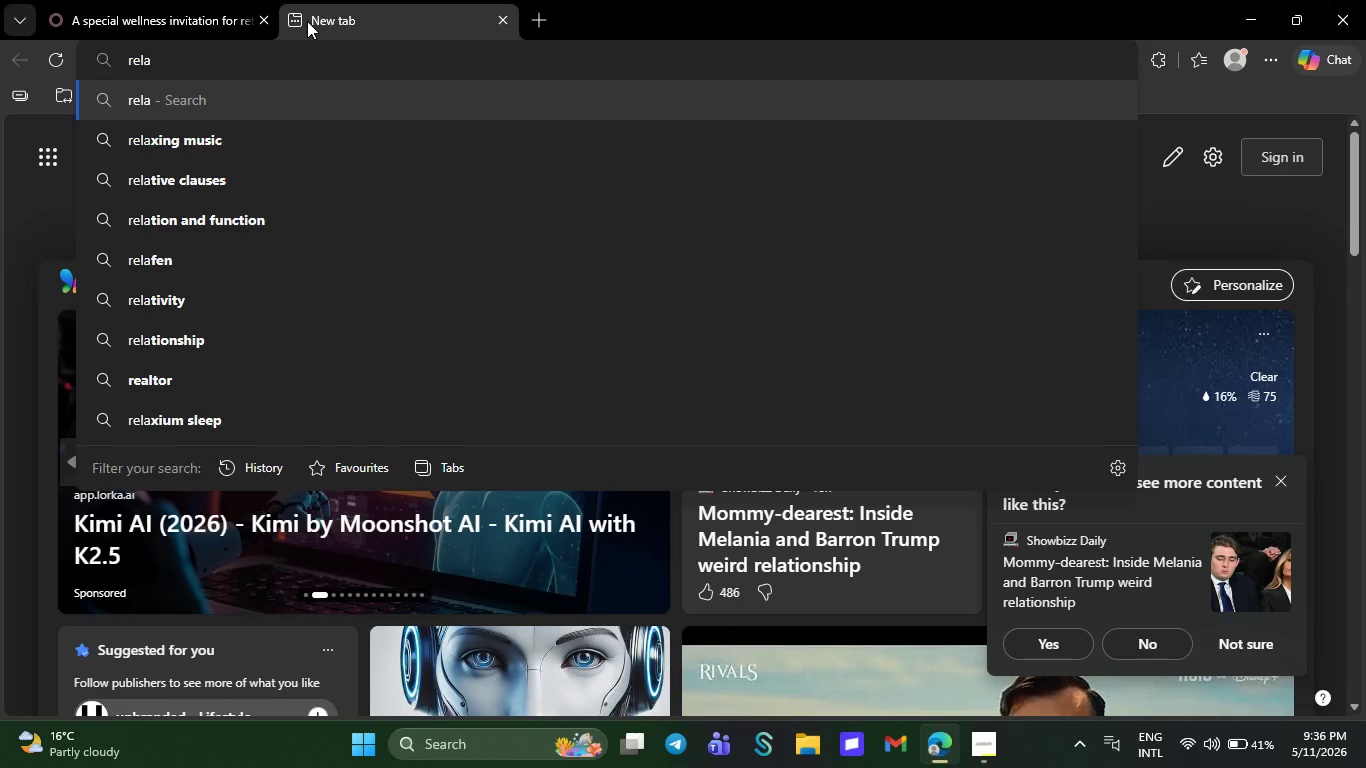 
type(xing wellness retreat)
key(NumpadEnter)
 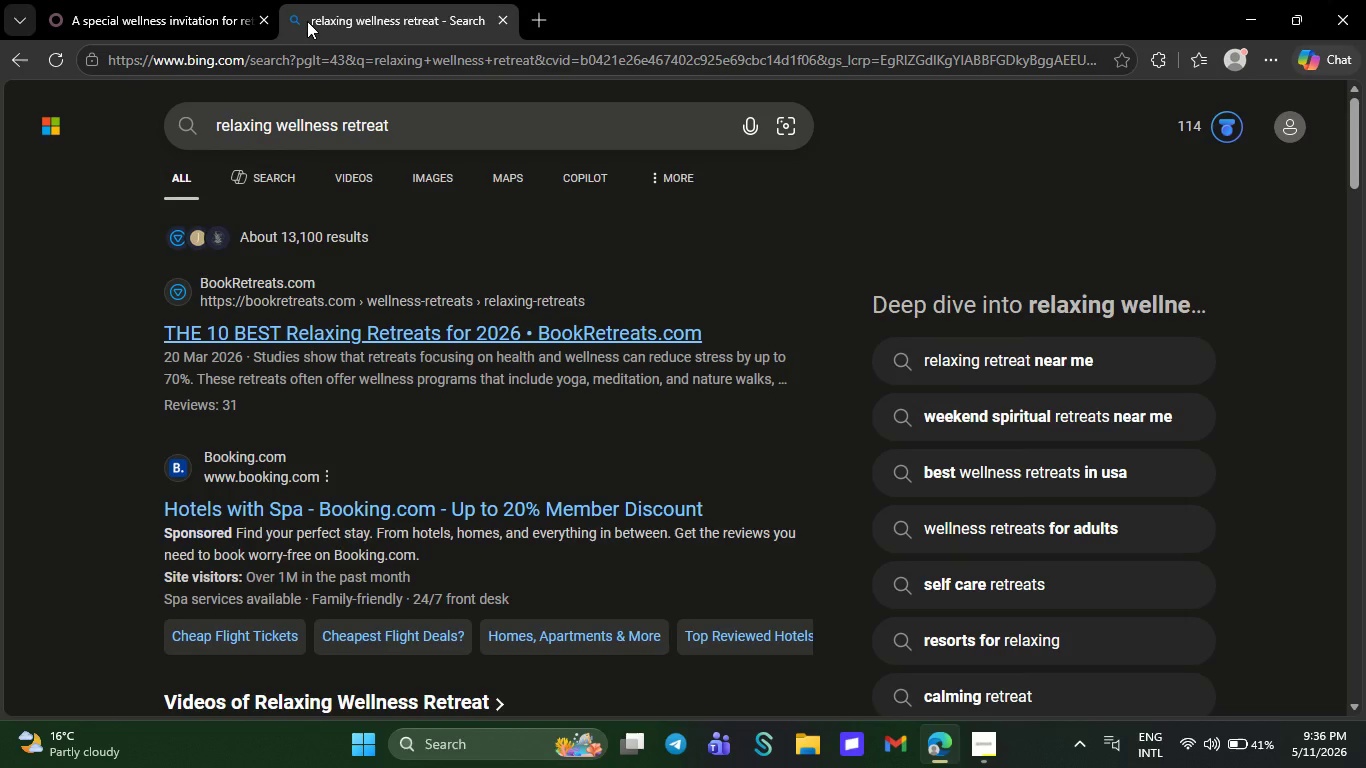 
wait(5.69)
 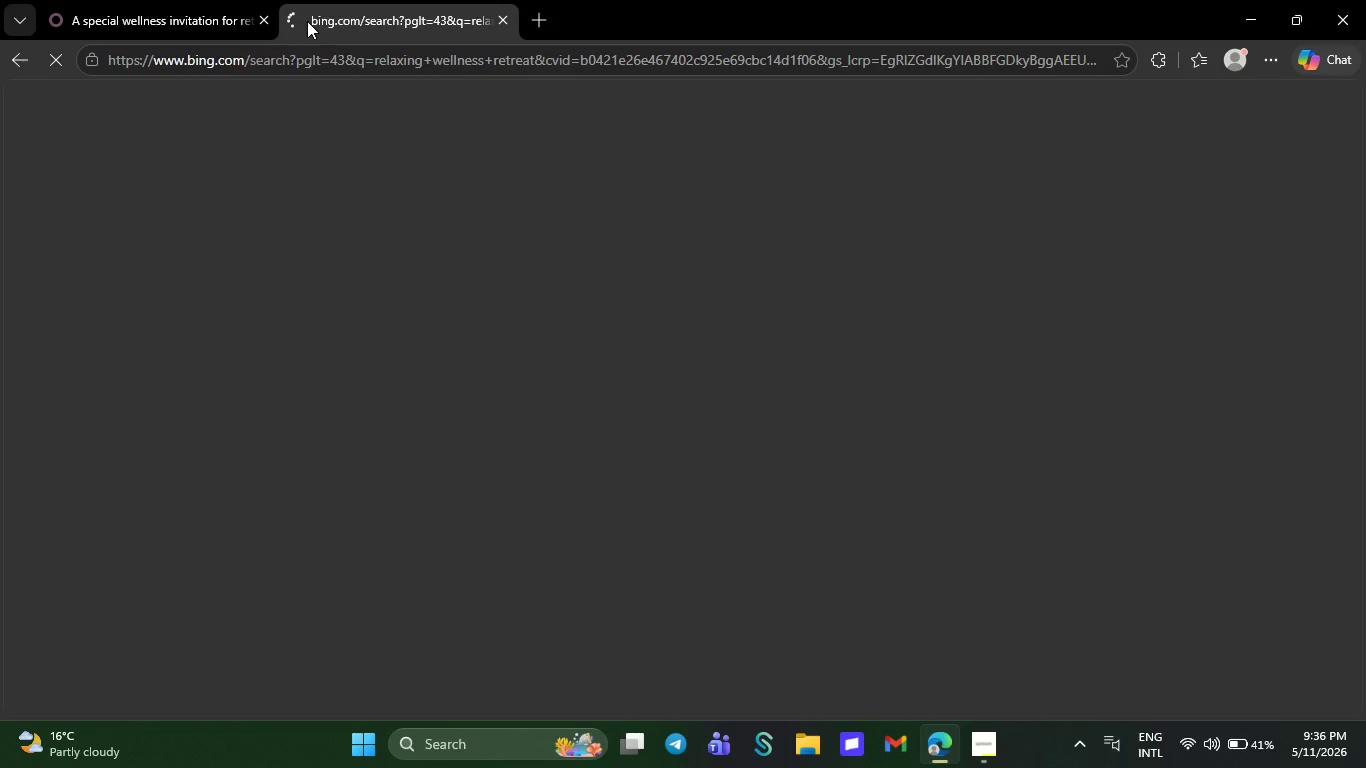 
left_click([427, 185])
 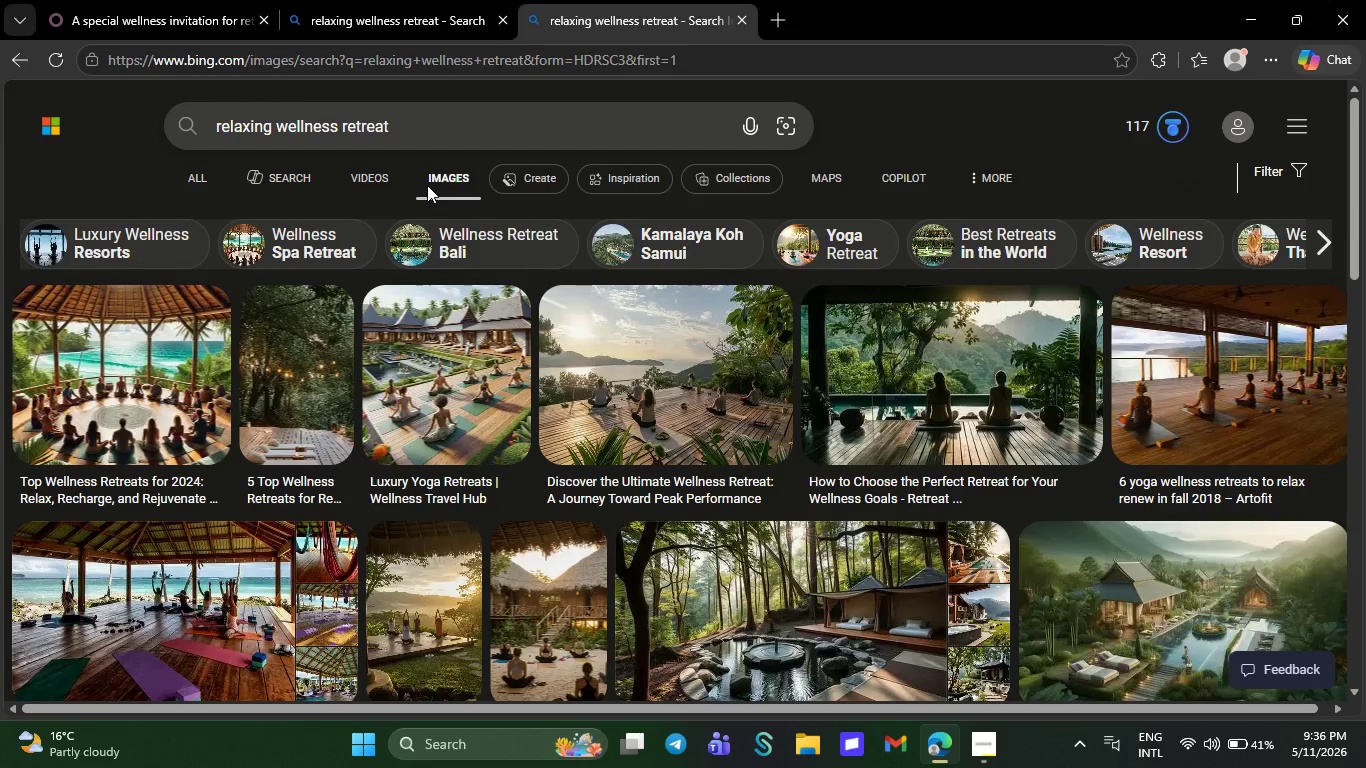 
wait(12.89)
 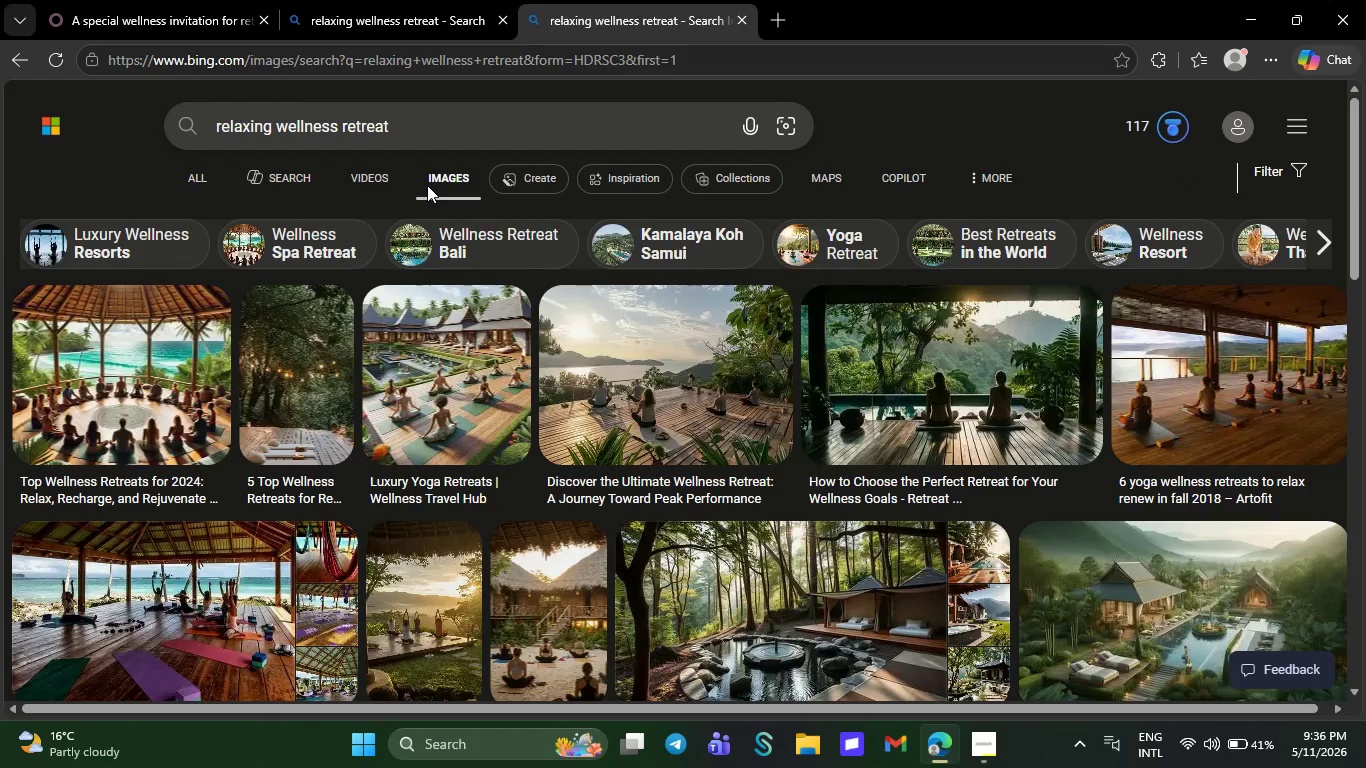 
left_click([85, 362])
 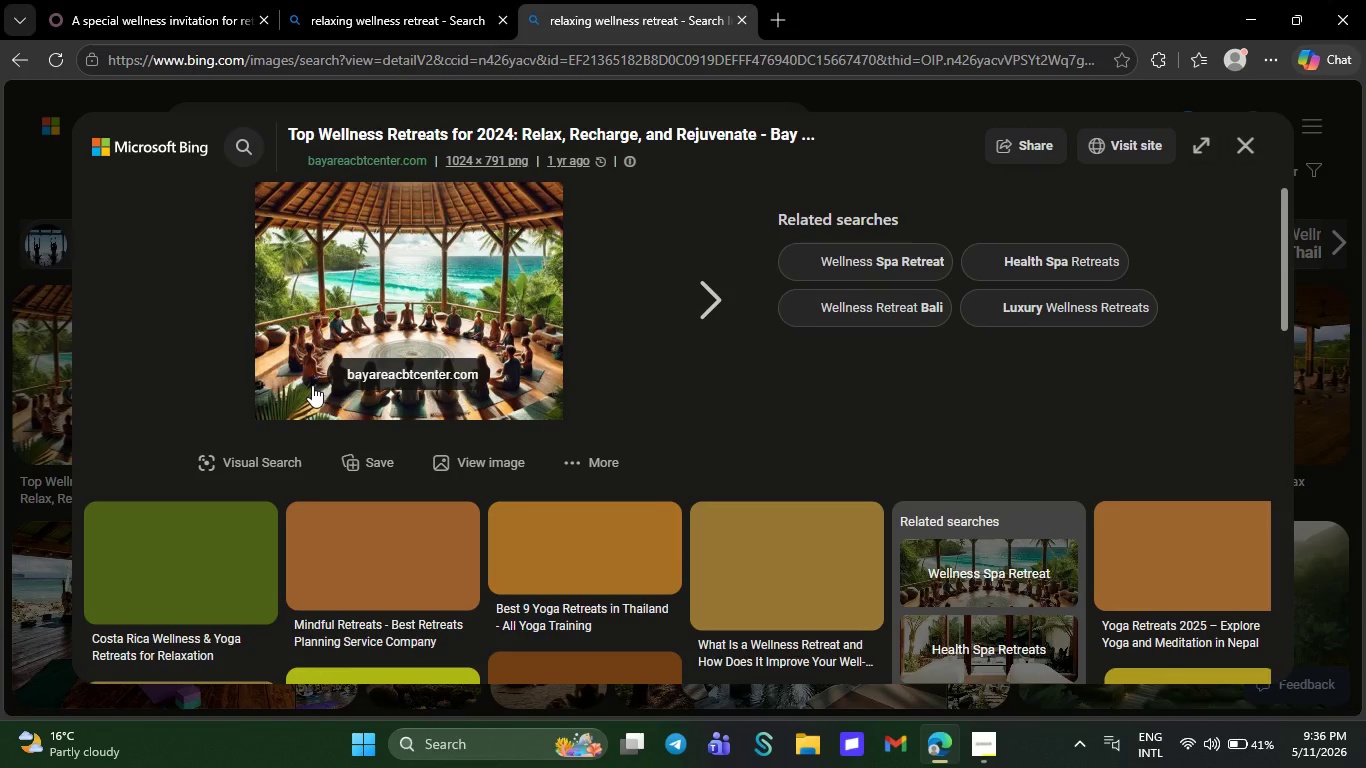 
left_click([363, 326])
 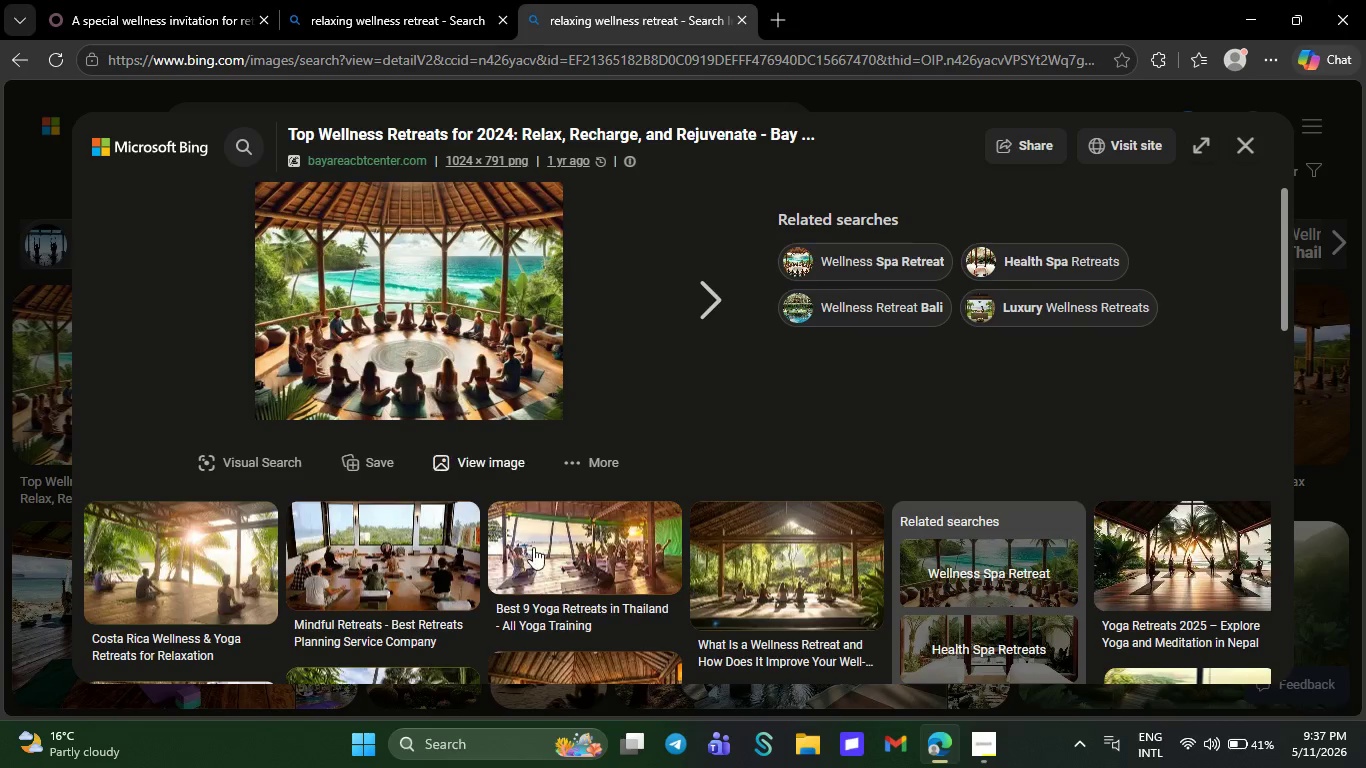 
left_click([475, 451])
 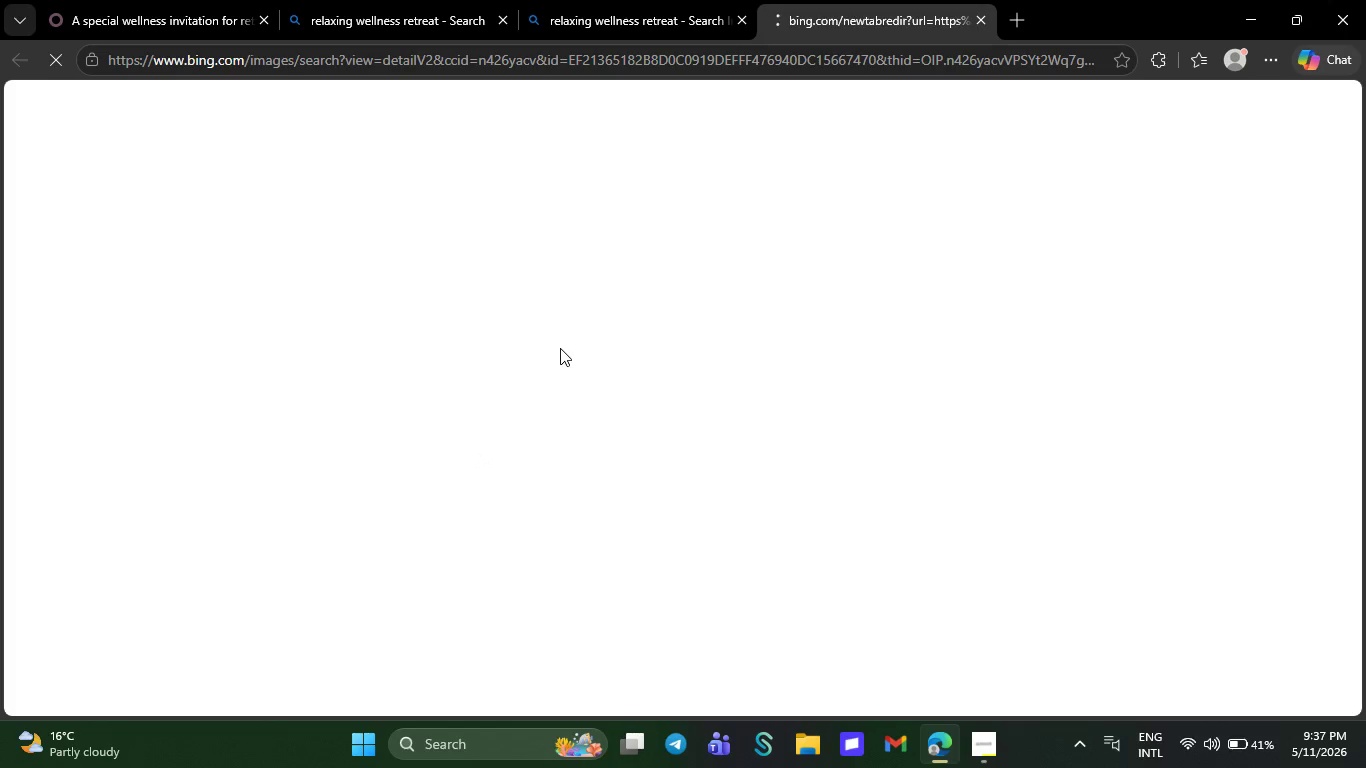 
wait(9.28)
 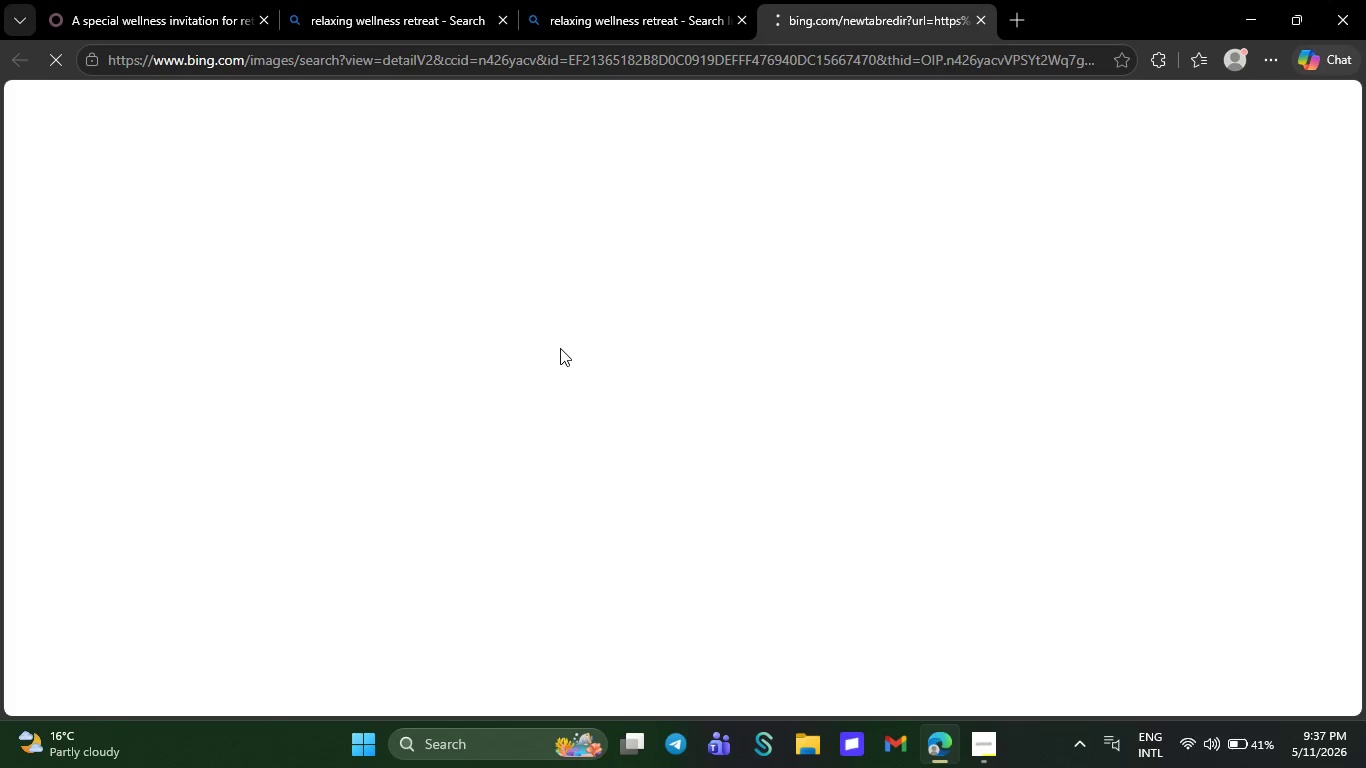 
left_click([560, 348])
 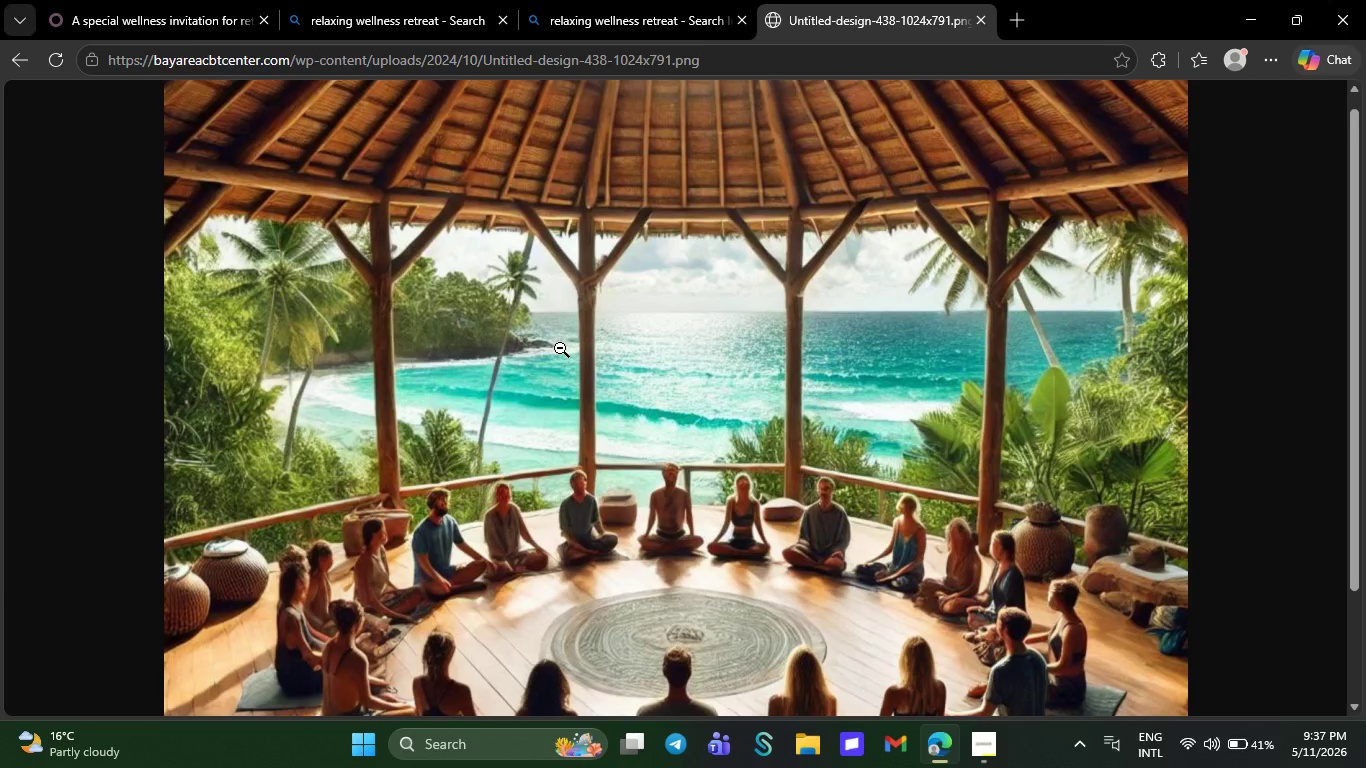 
right_click([560, 348])
 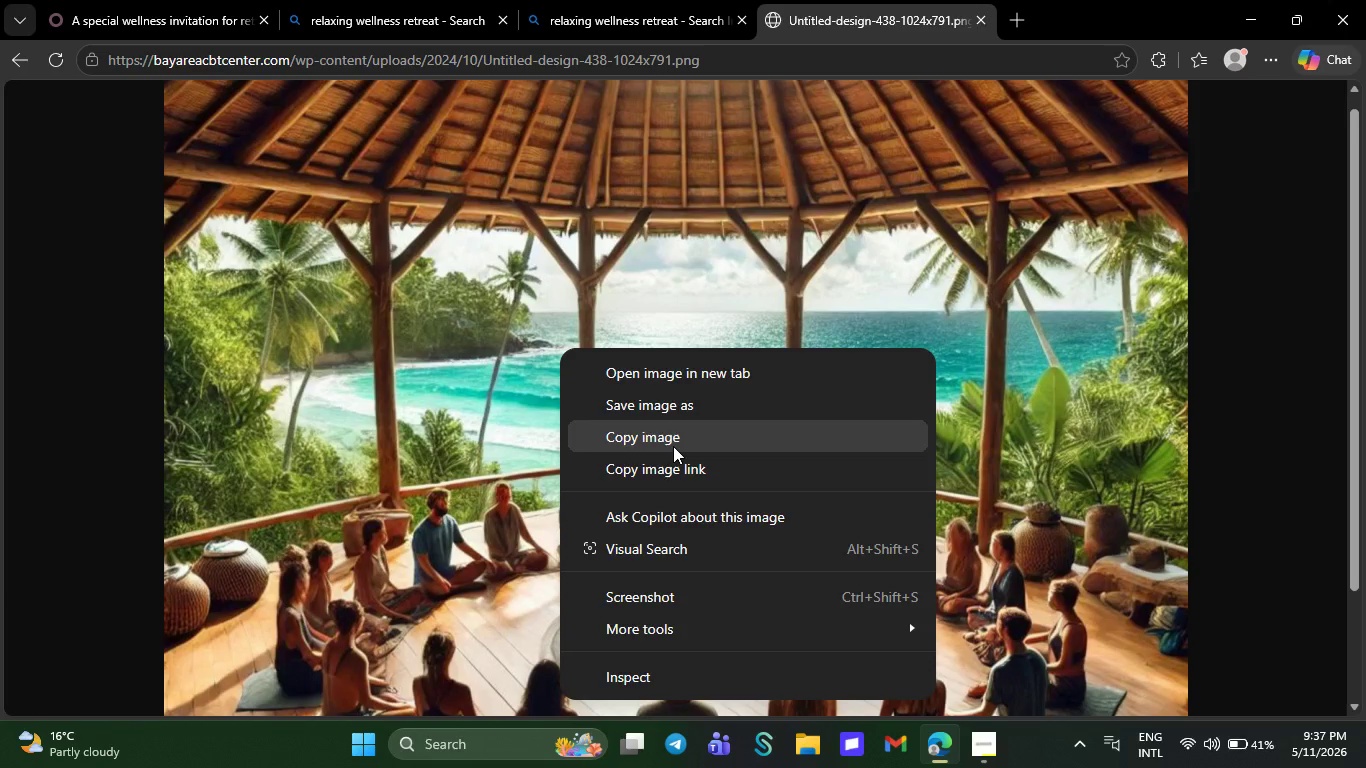 
left_click([673, 446])
 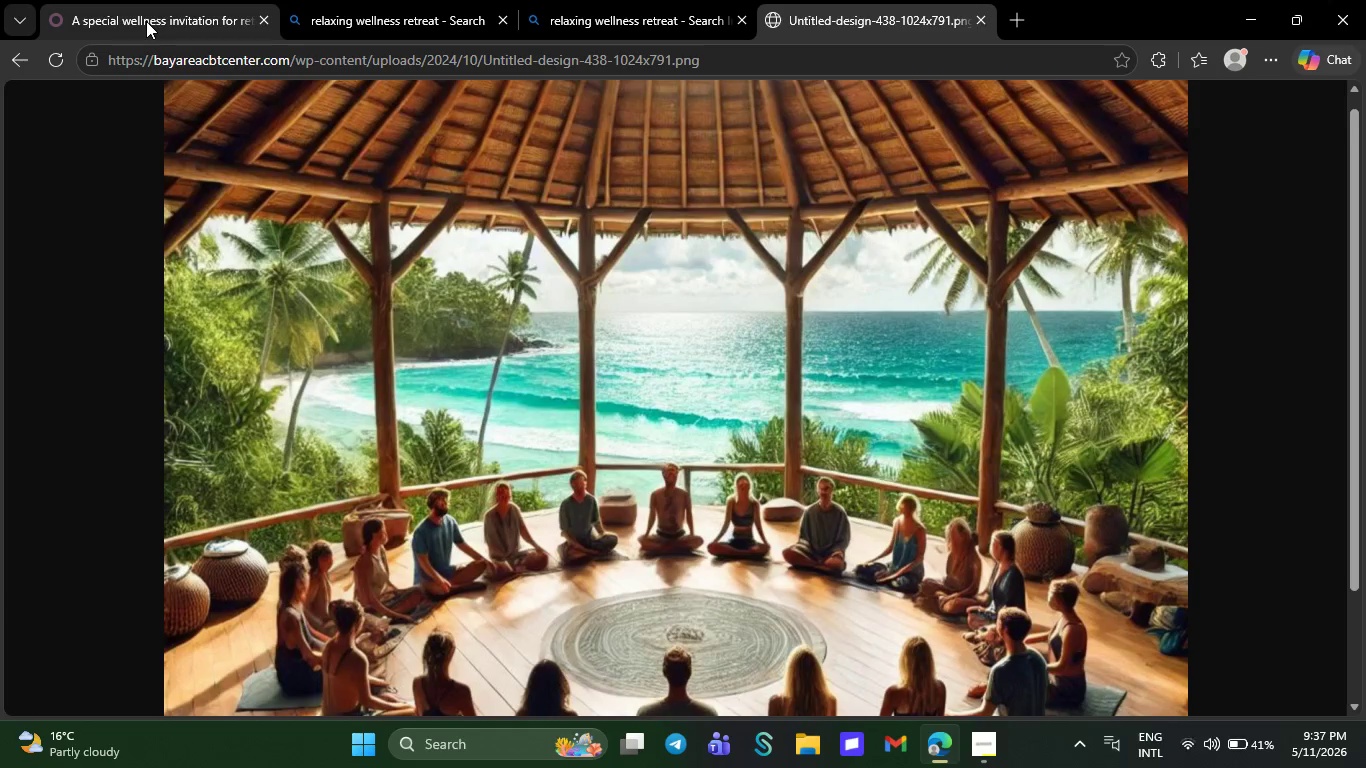 
left_click([146, 21])
 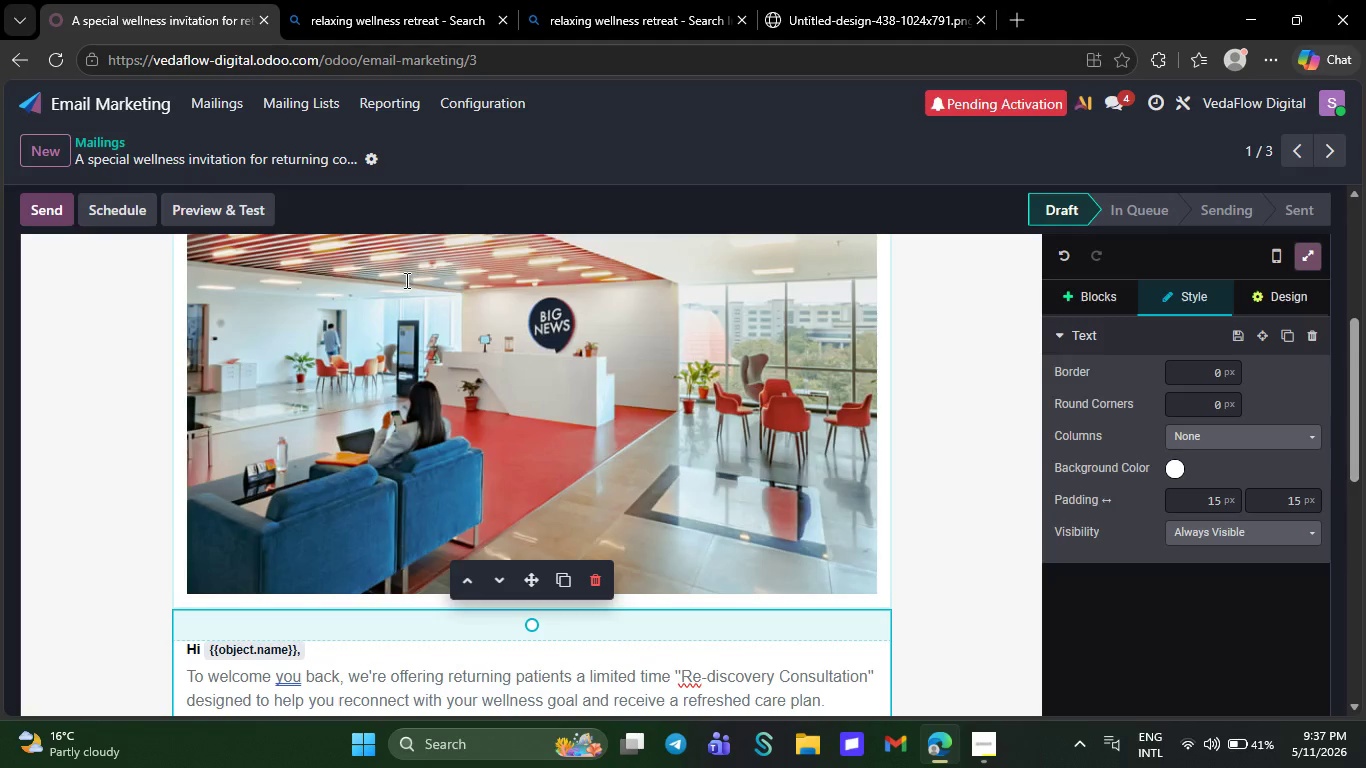 
left_click([405, 280])
 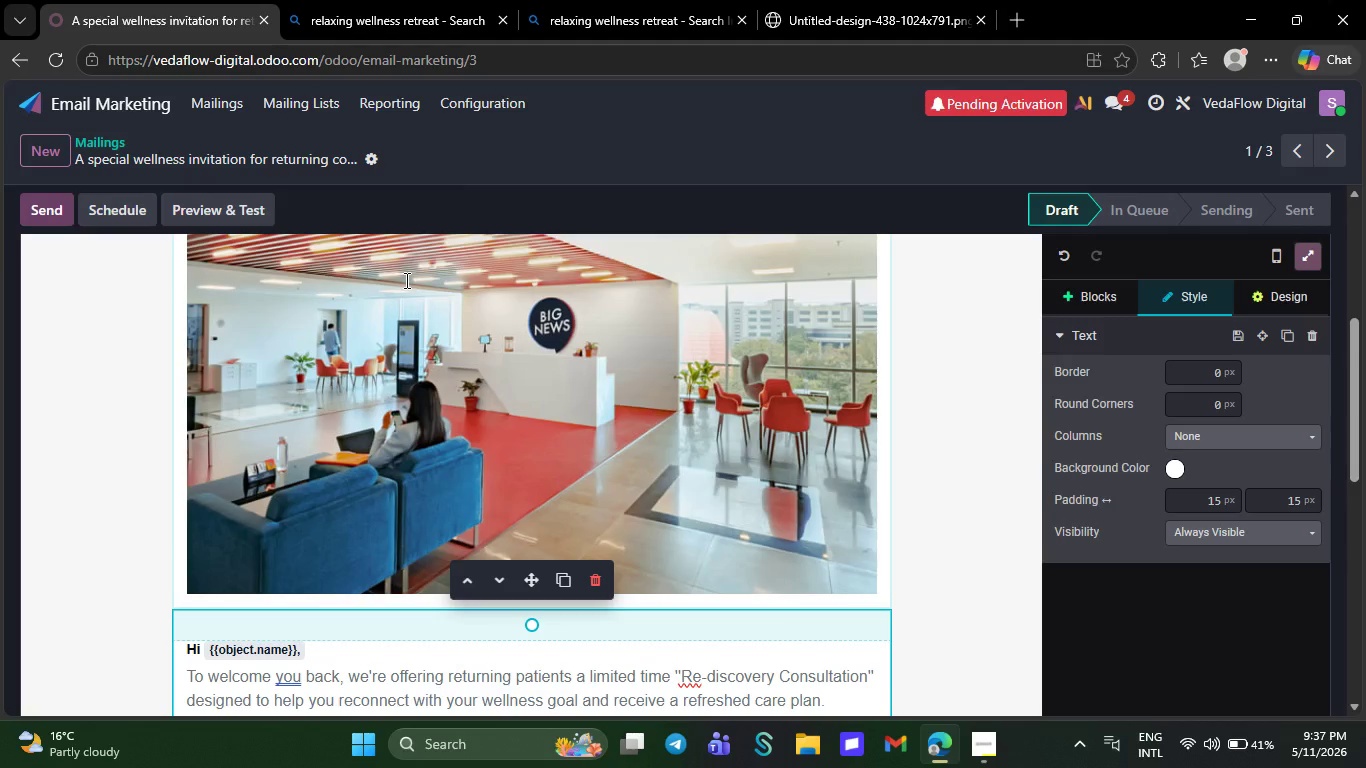 
right_click([405, 280])
 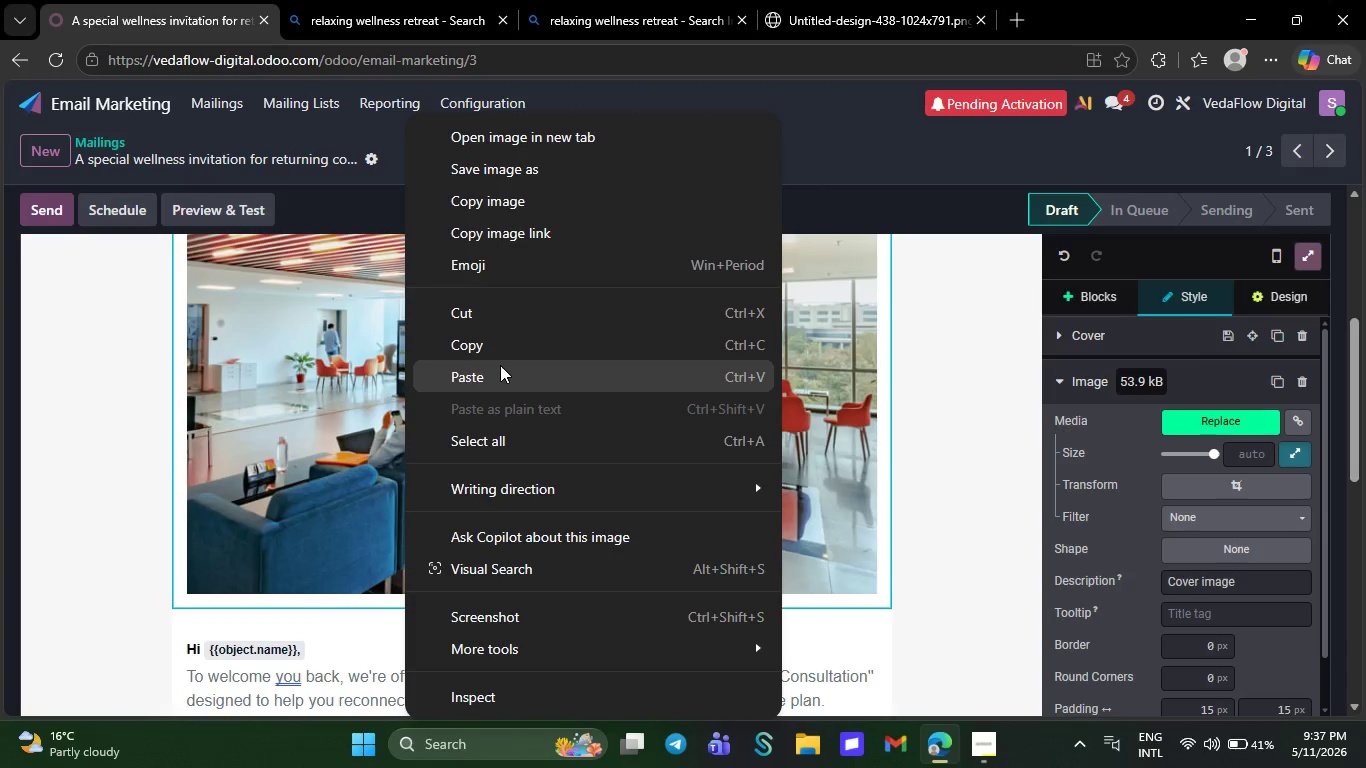 
left_click([500, 365])
 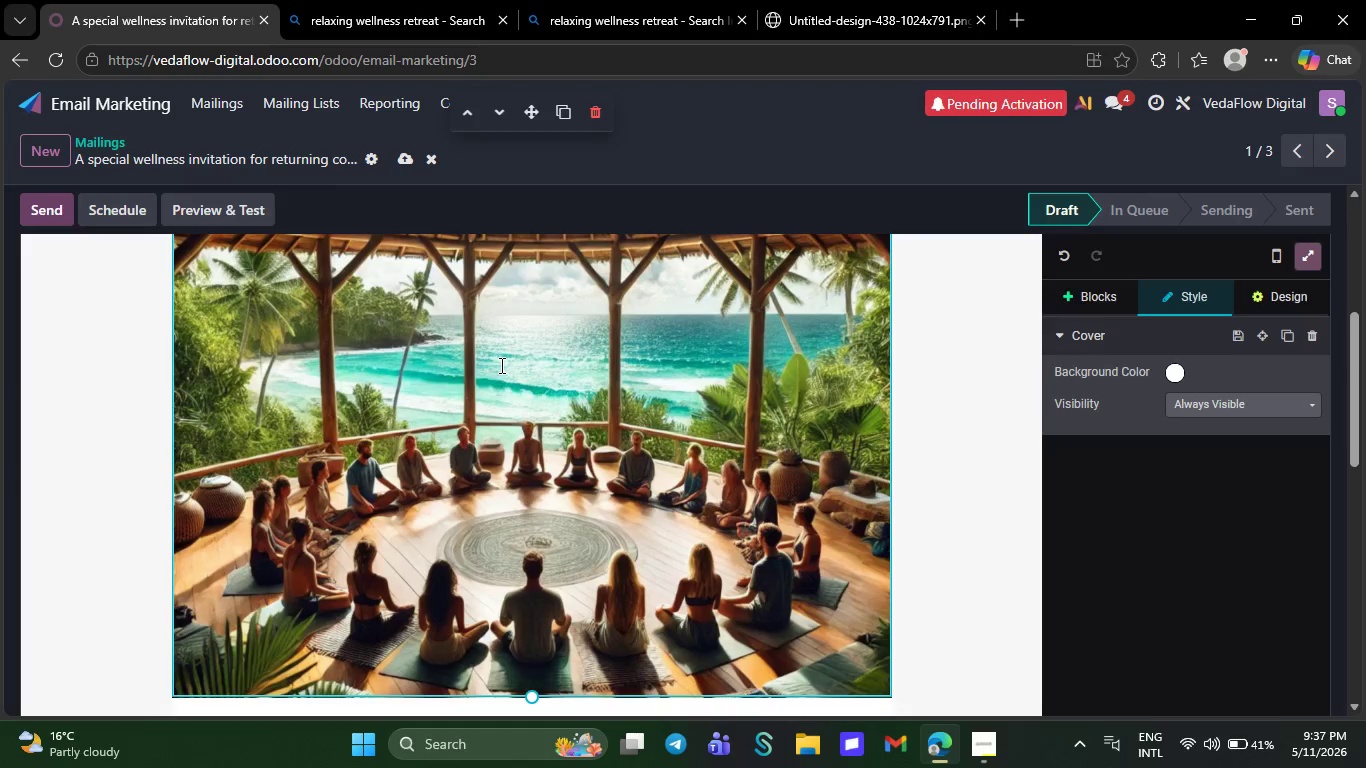 
wait(9.69)
 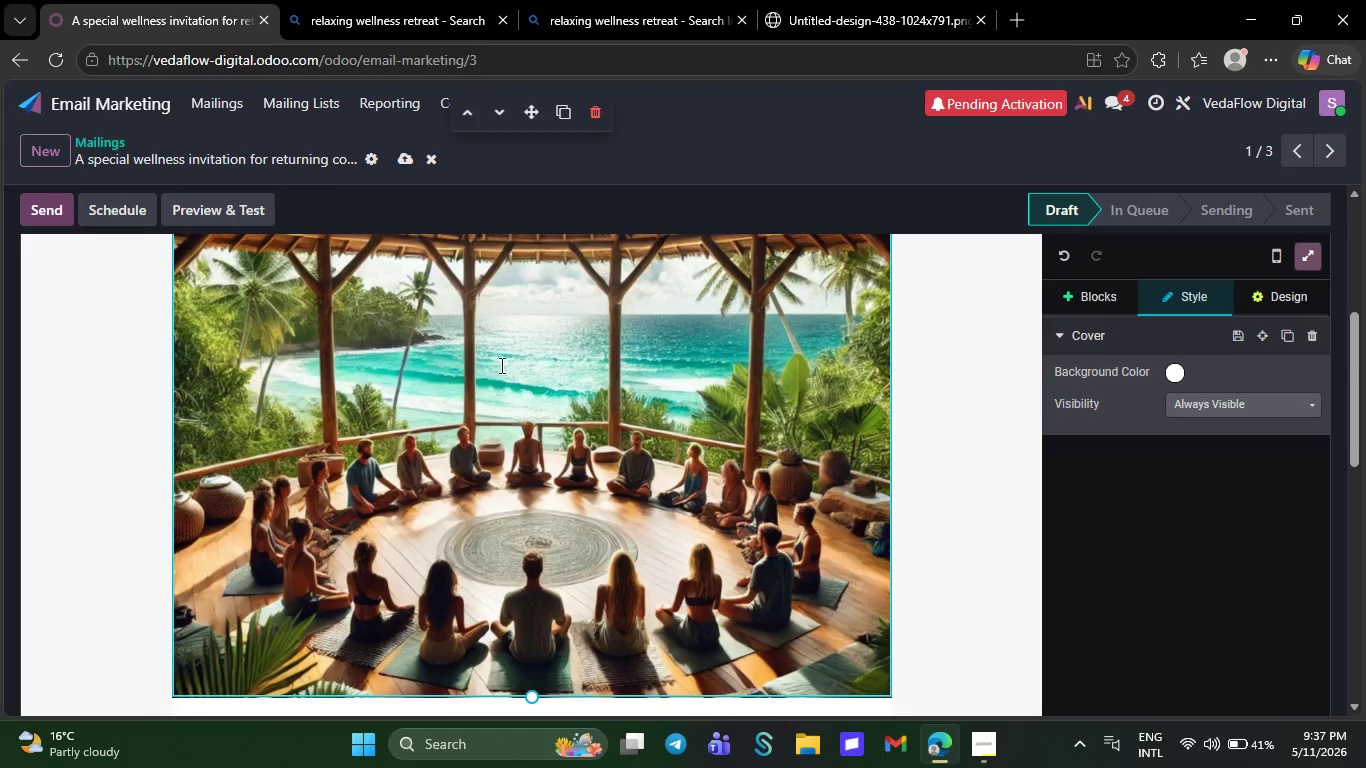 
left_click_drag(start_coordinate=[500, 365], to_coordinate=[532, 385])
 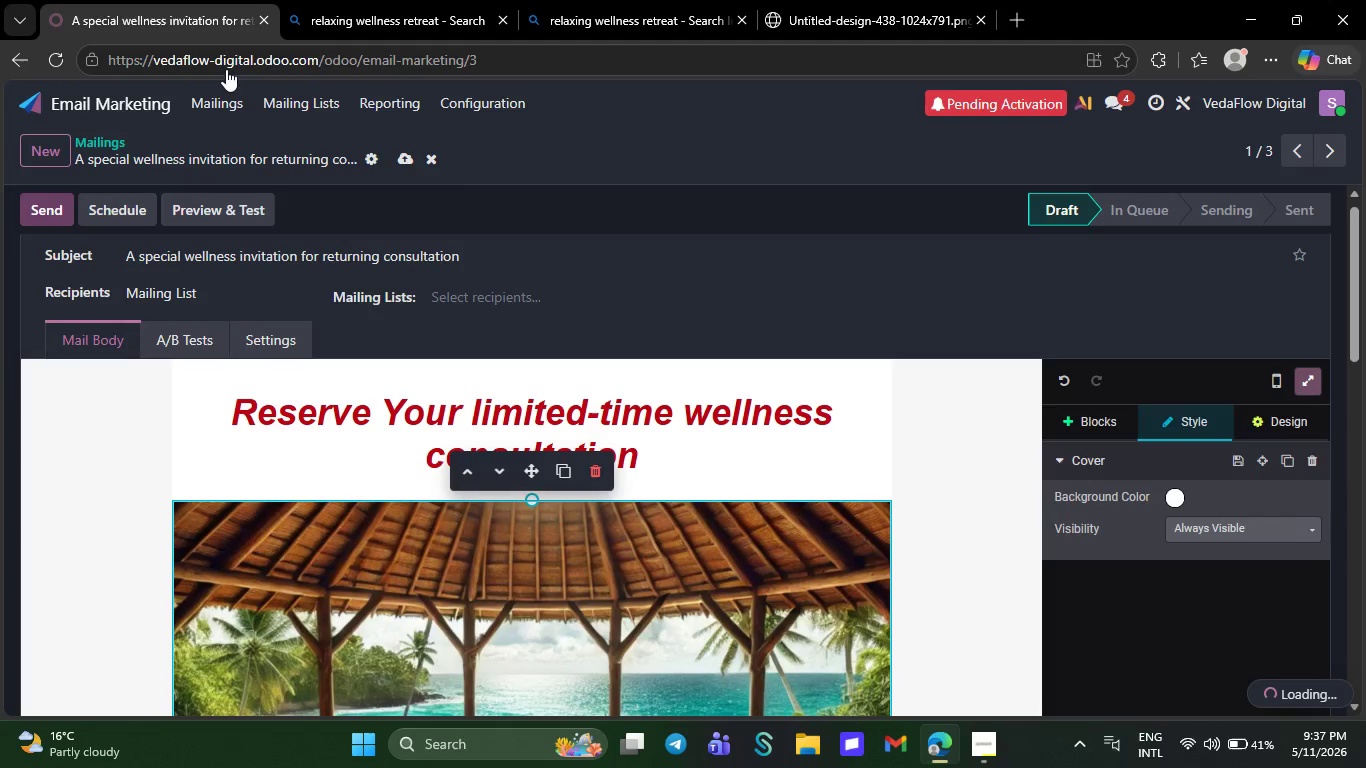 
left_click([397, 156])
 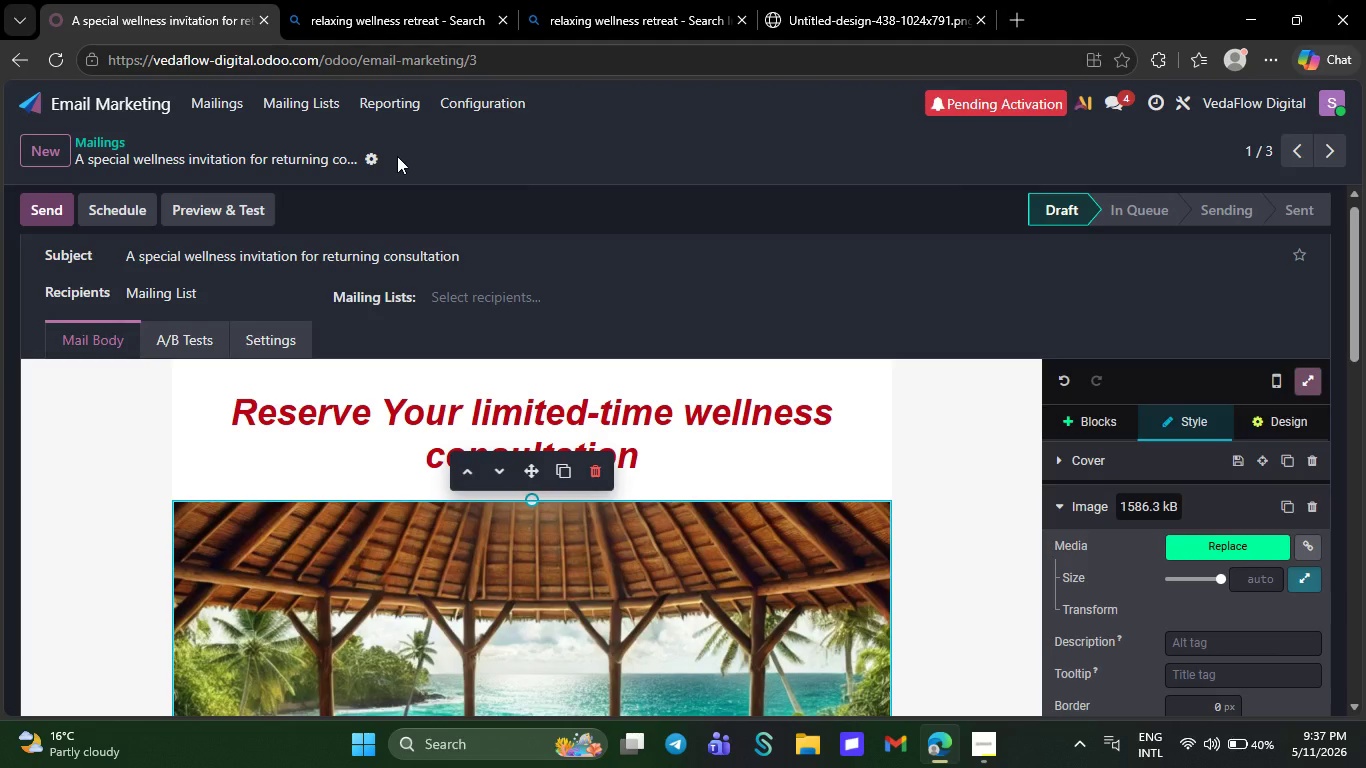 
wait(12.33)
 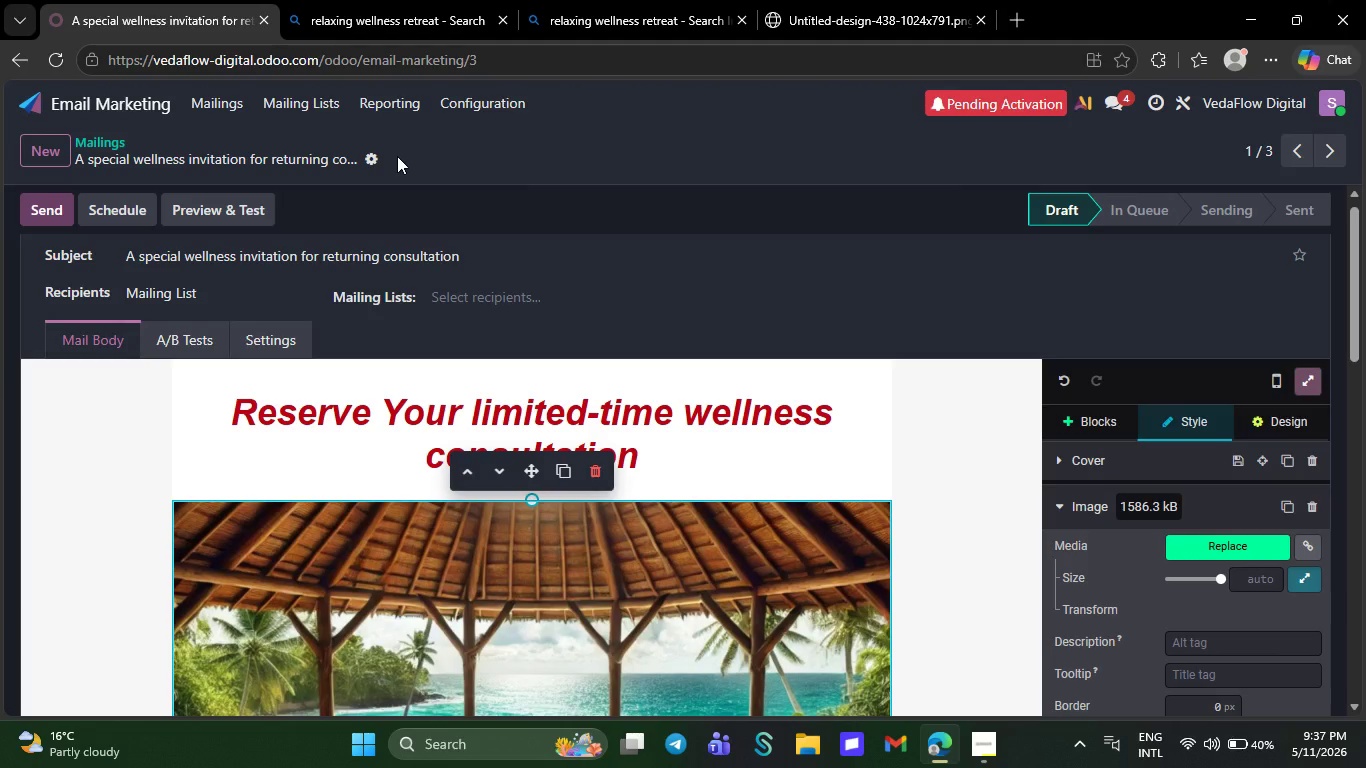 
left_click([232, 95])
 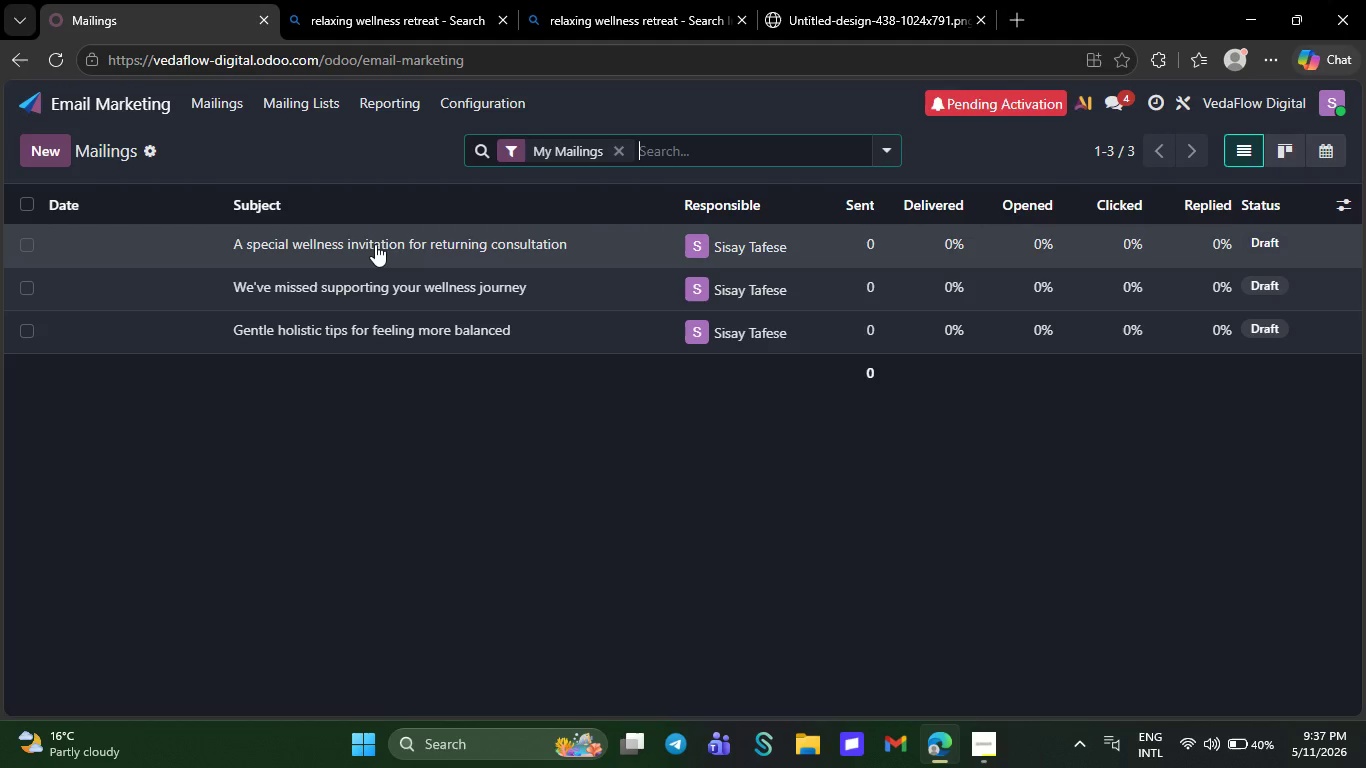 
left_click([375, 244])
 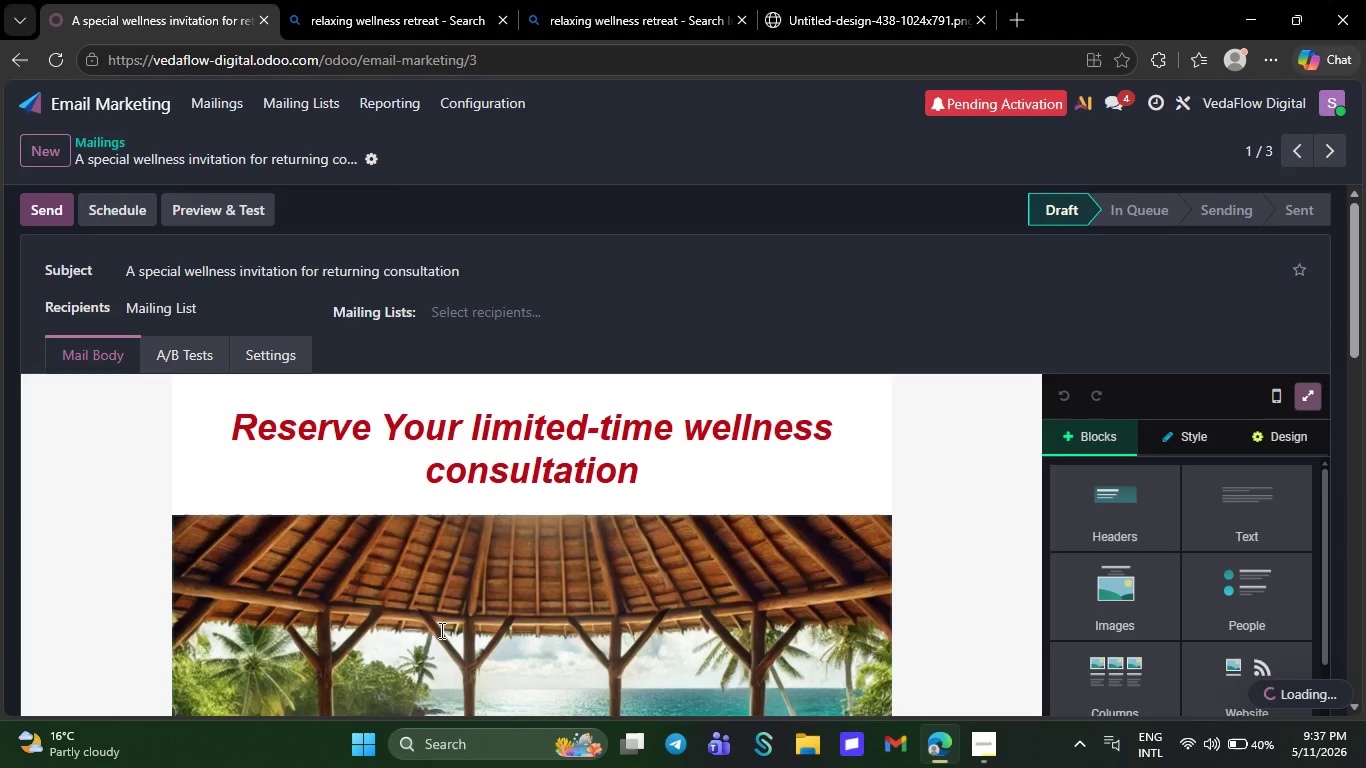 
left_click([425, 658])
 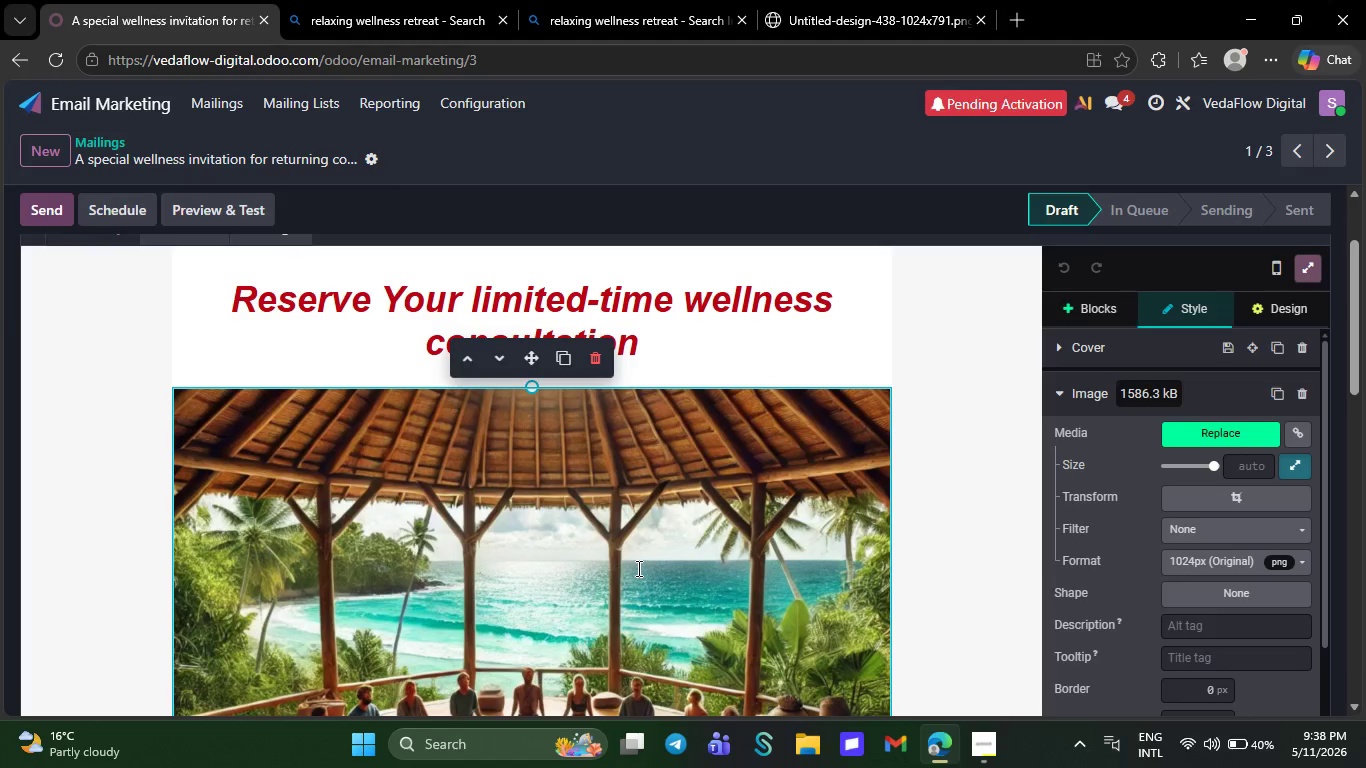 
wait(7.2)
 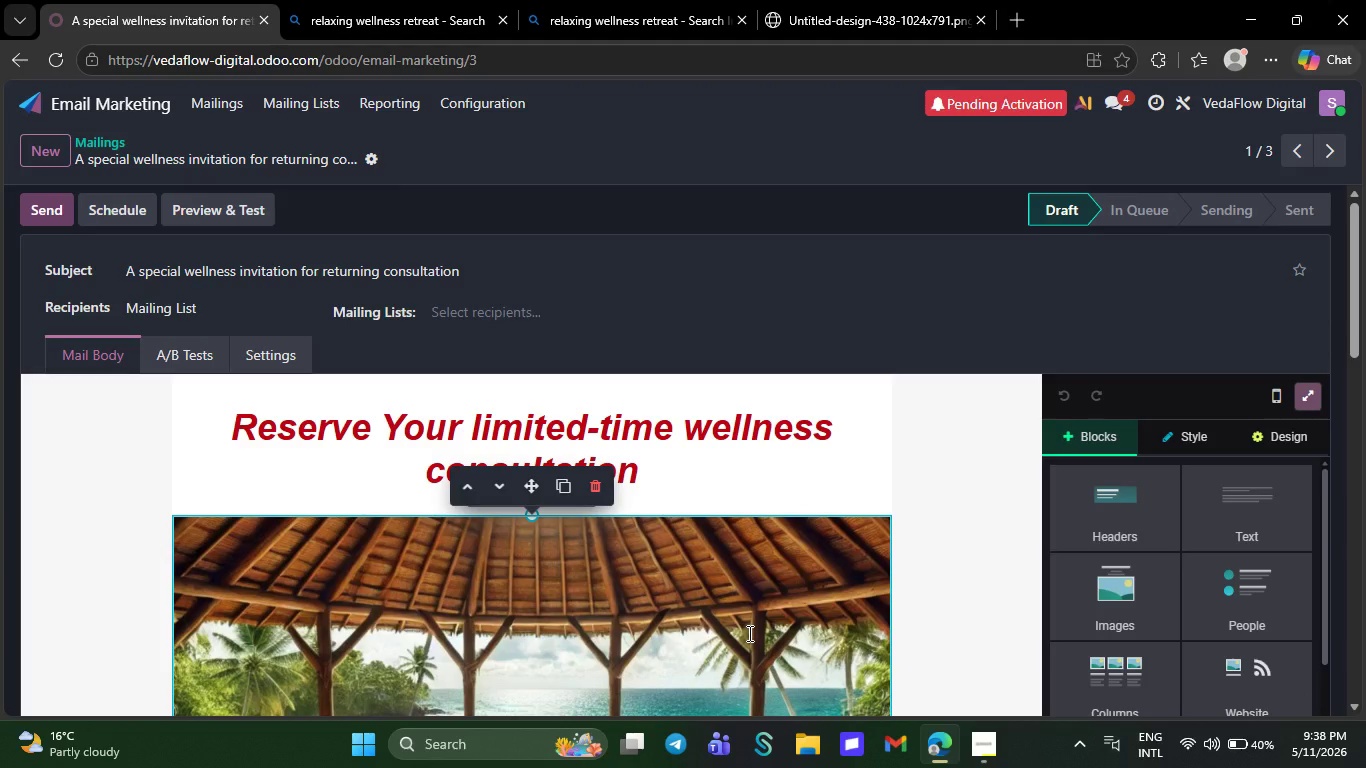 
left_click([1167, 489])
 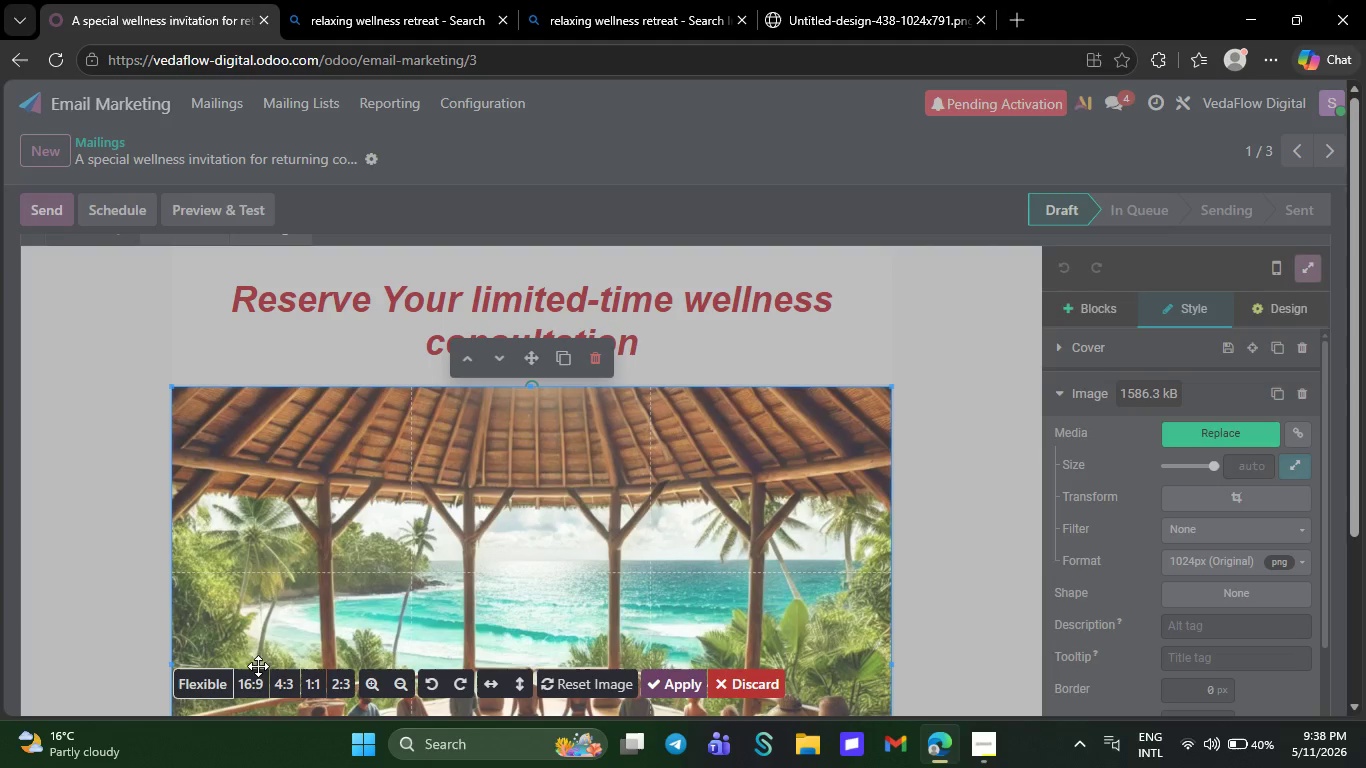 
left_click([257, 678])
 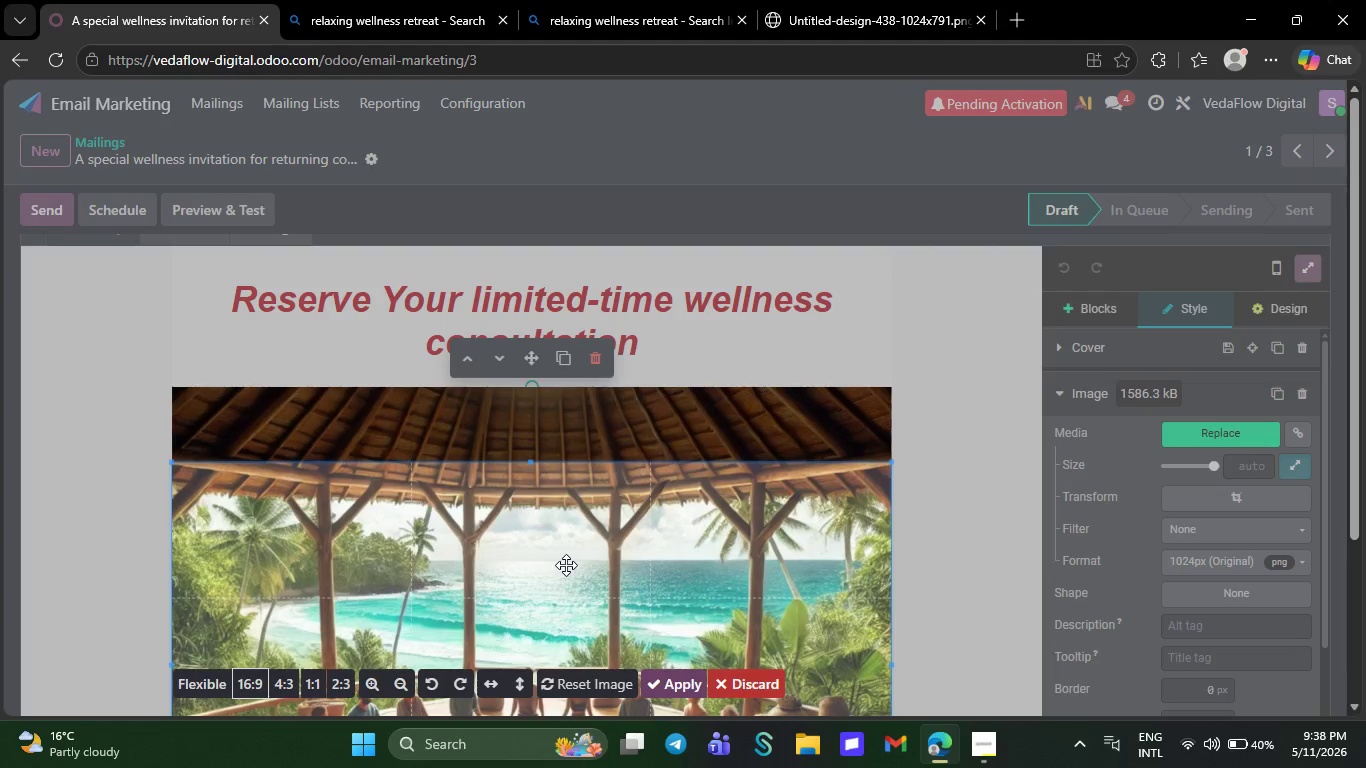 
wait(5.02)
 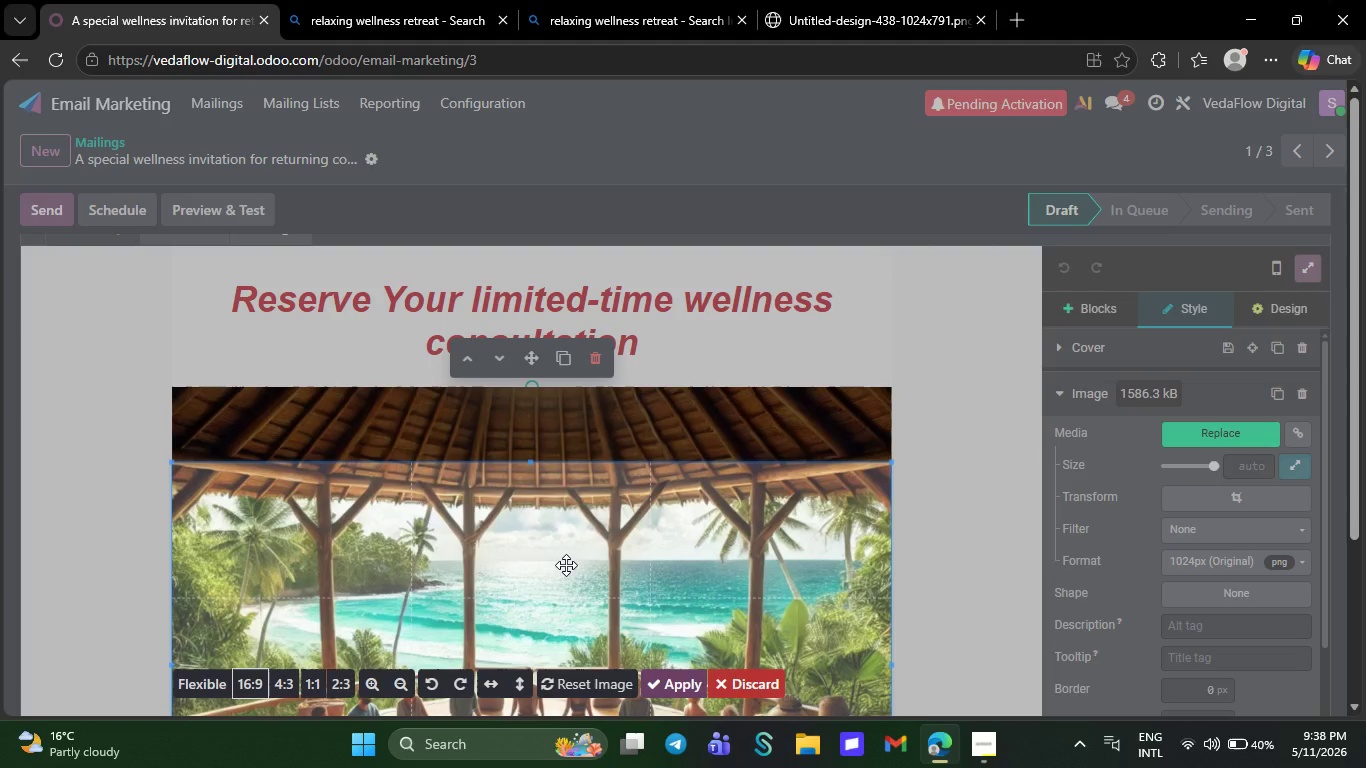 
left_click([675, 676])
 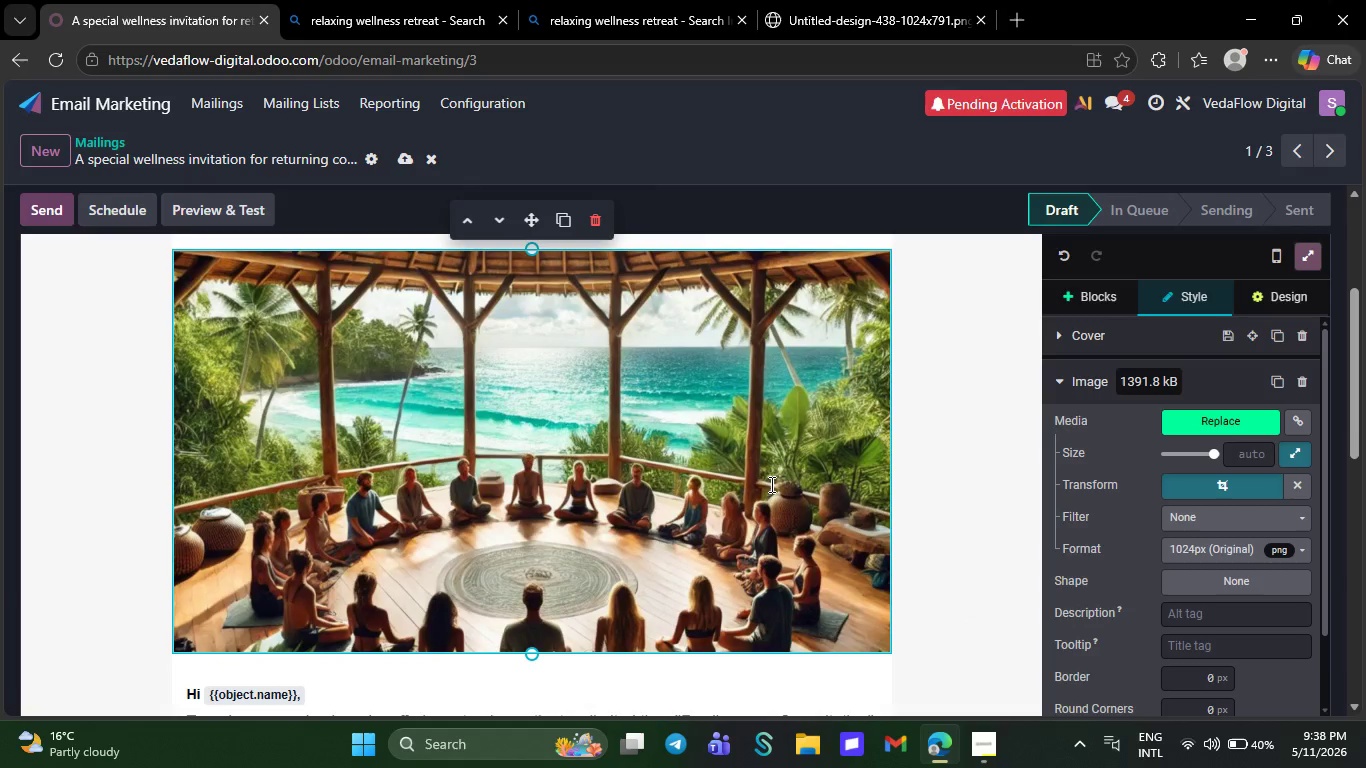 
wait(5.92)
 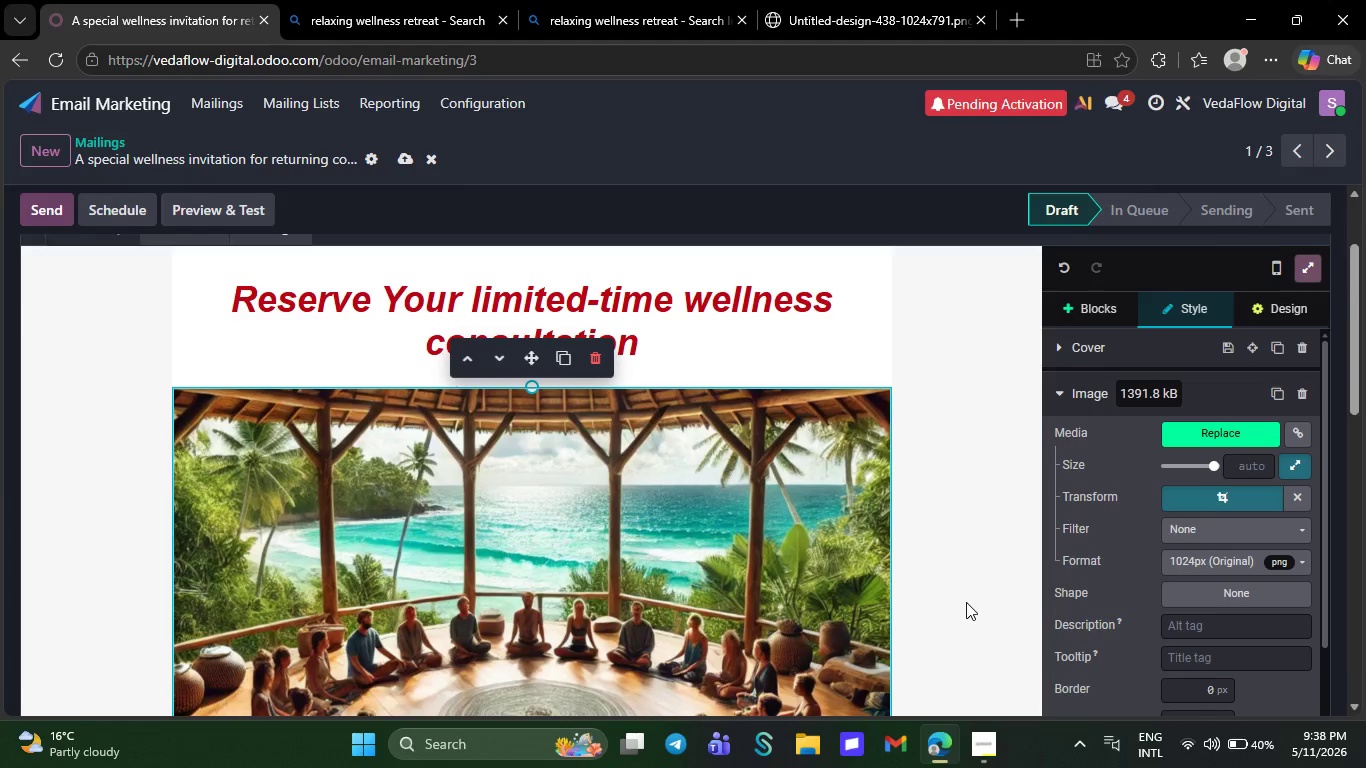 
left_click([1196, 487])
 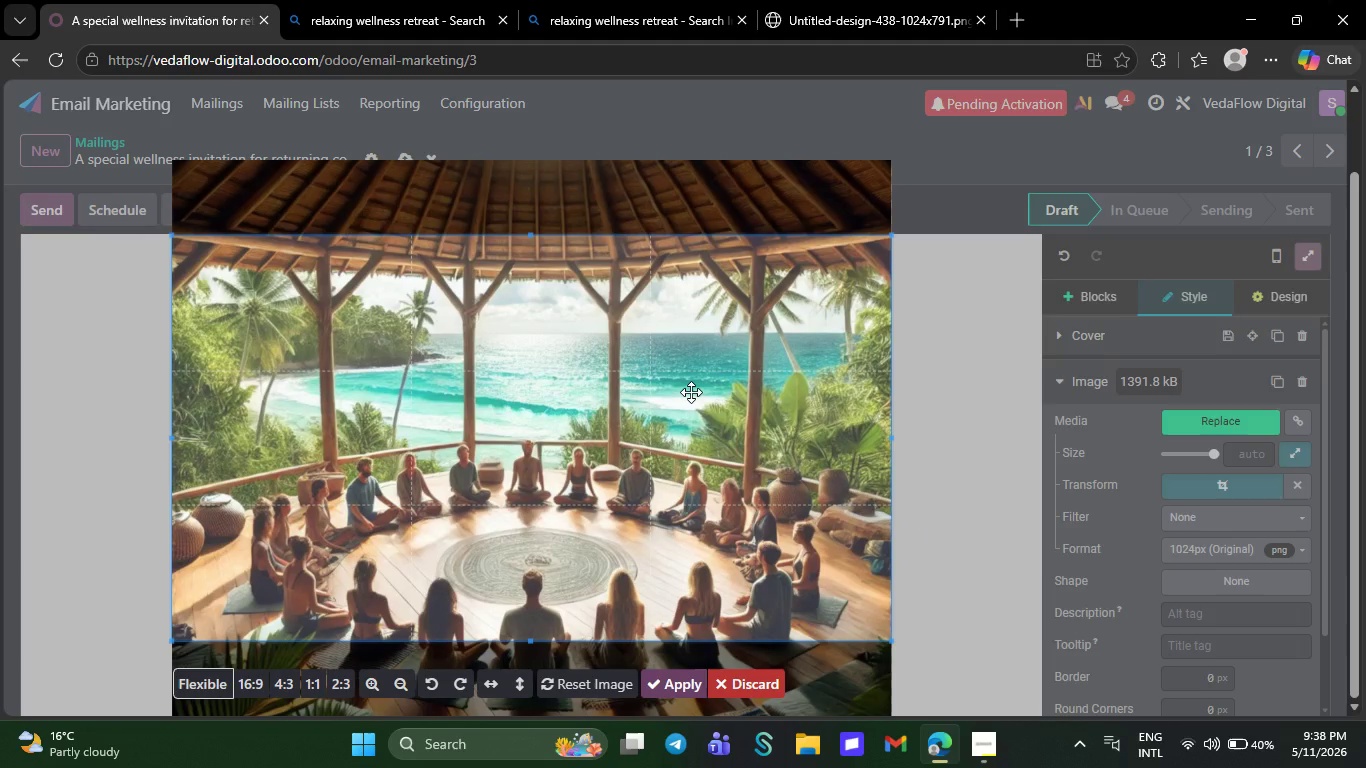 
wait(7.06)
 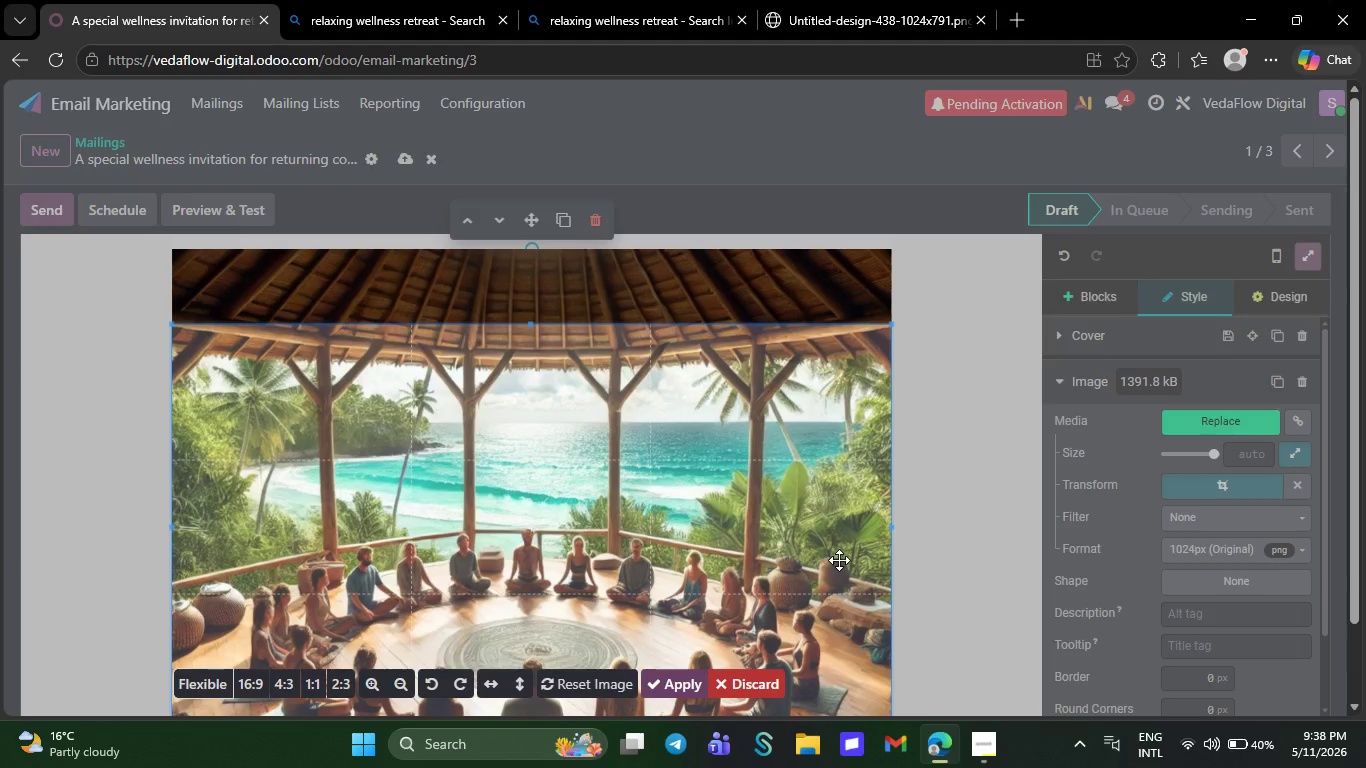 
left_click_drag(start_coordinate=[691, 436], to_coordinate=[669, 549])
 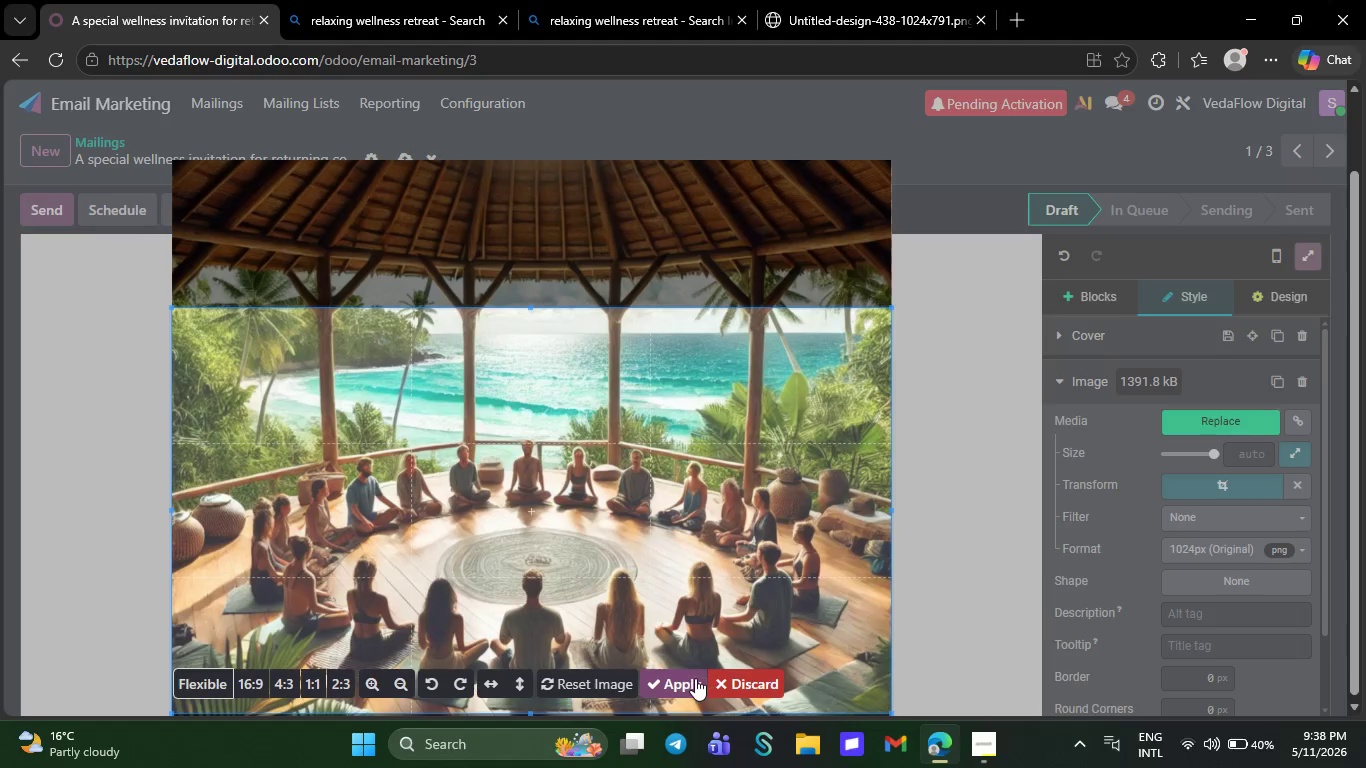 
left_click([695, 678])
 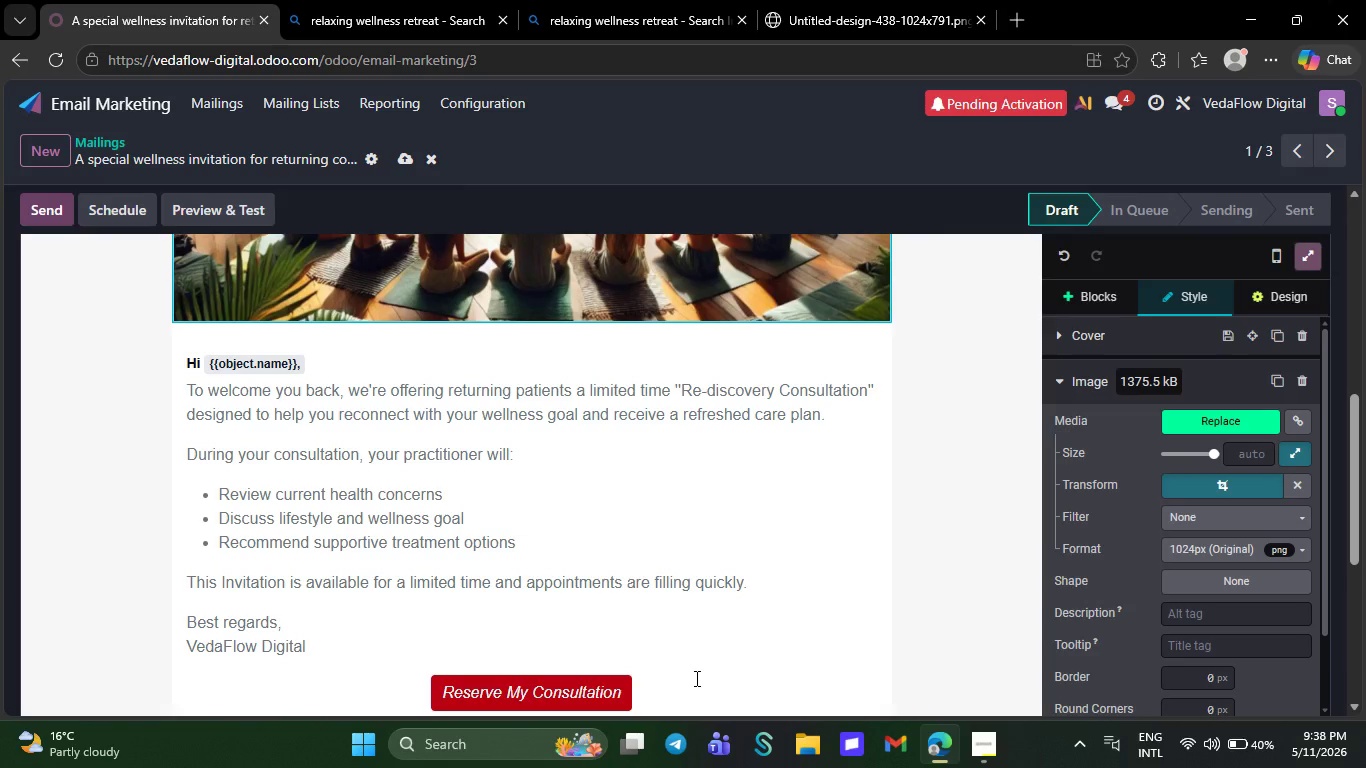 
wait(10.08)
 